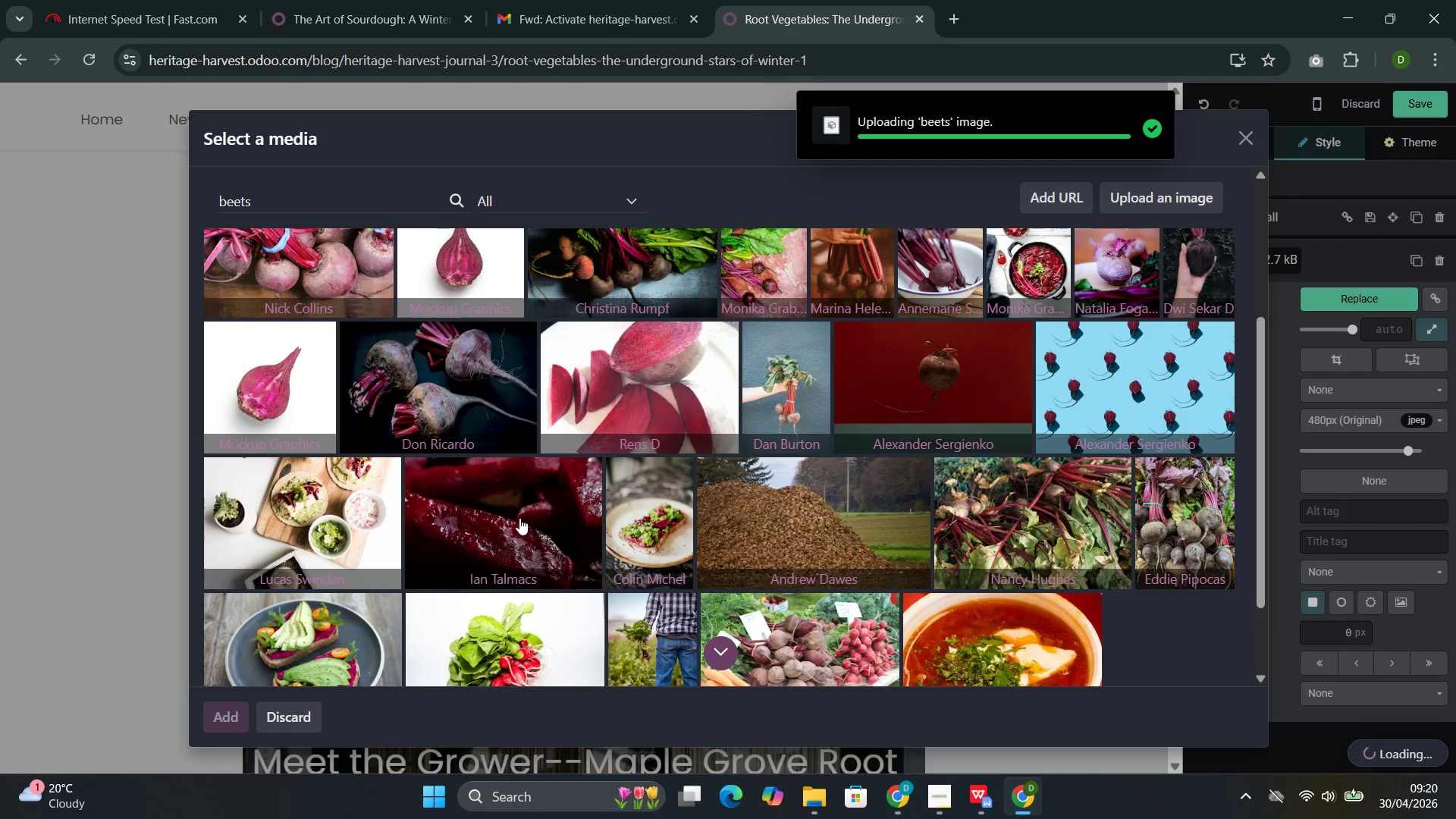 
scroll: coordinate [587, 517], scroll_direction: down, amount: 3.0
 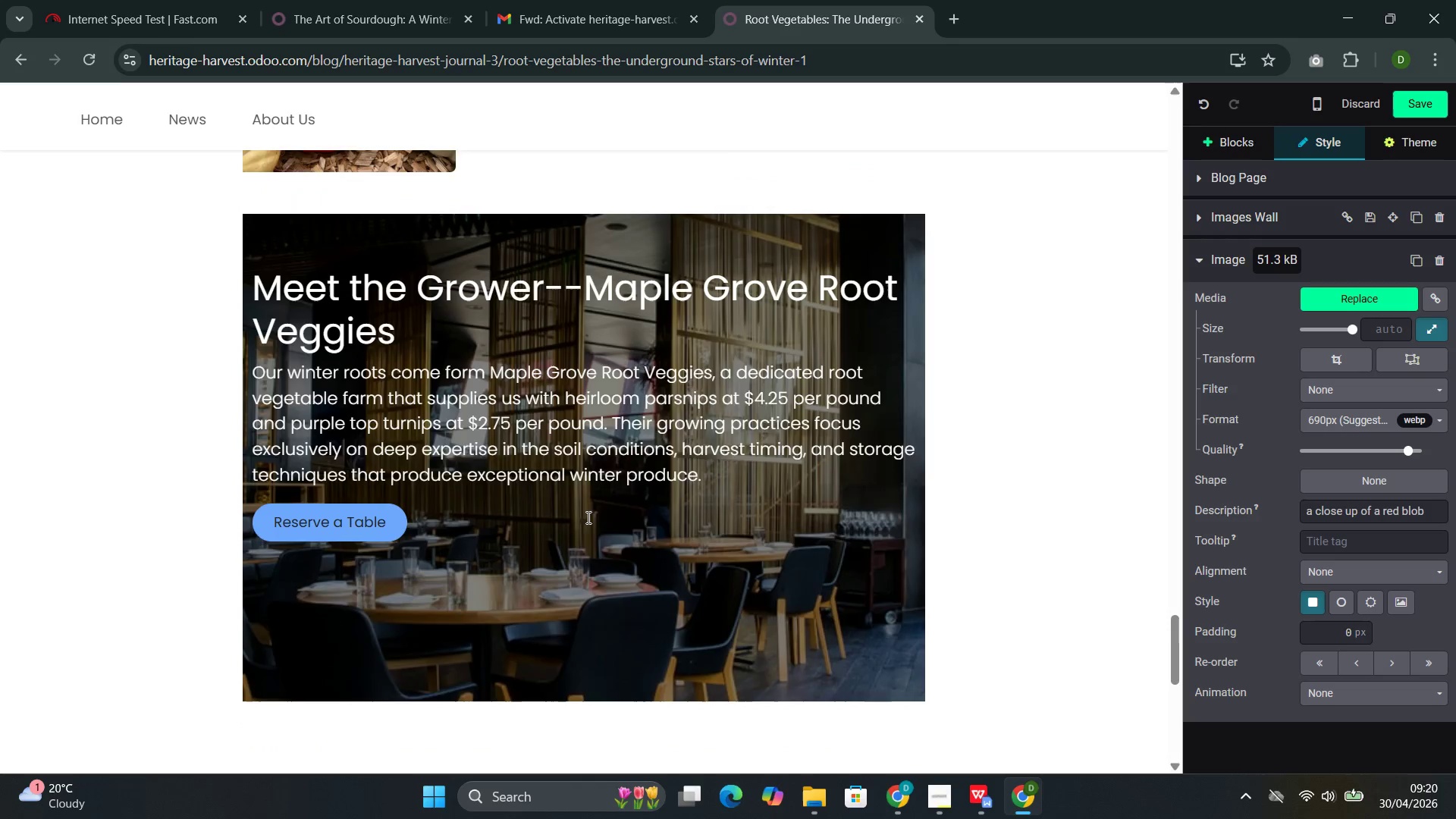 
scroll: coordinate [587, 517], scroll_direction: up, amount: 5.0
 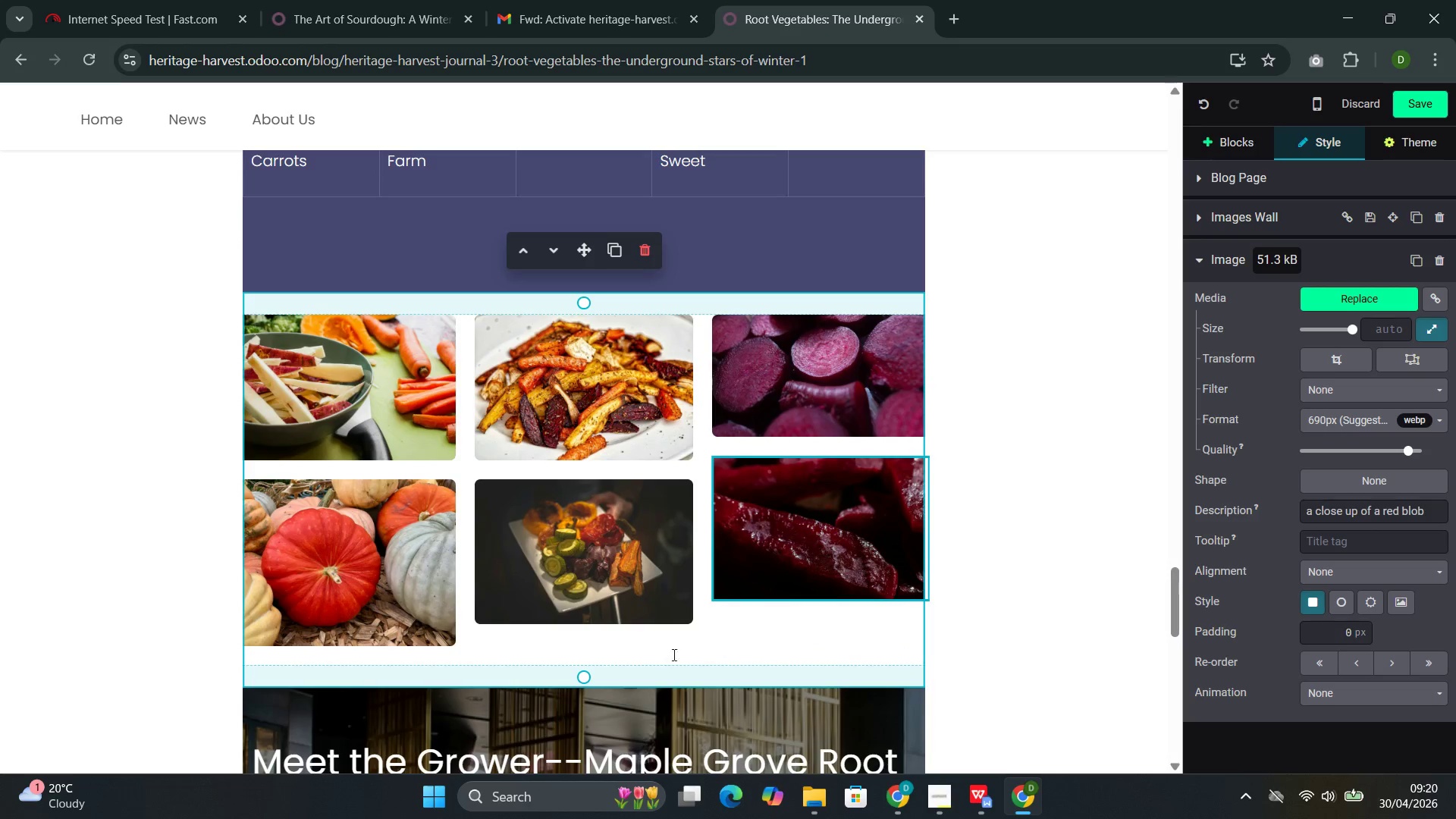 
left_click([745, 634])
 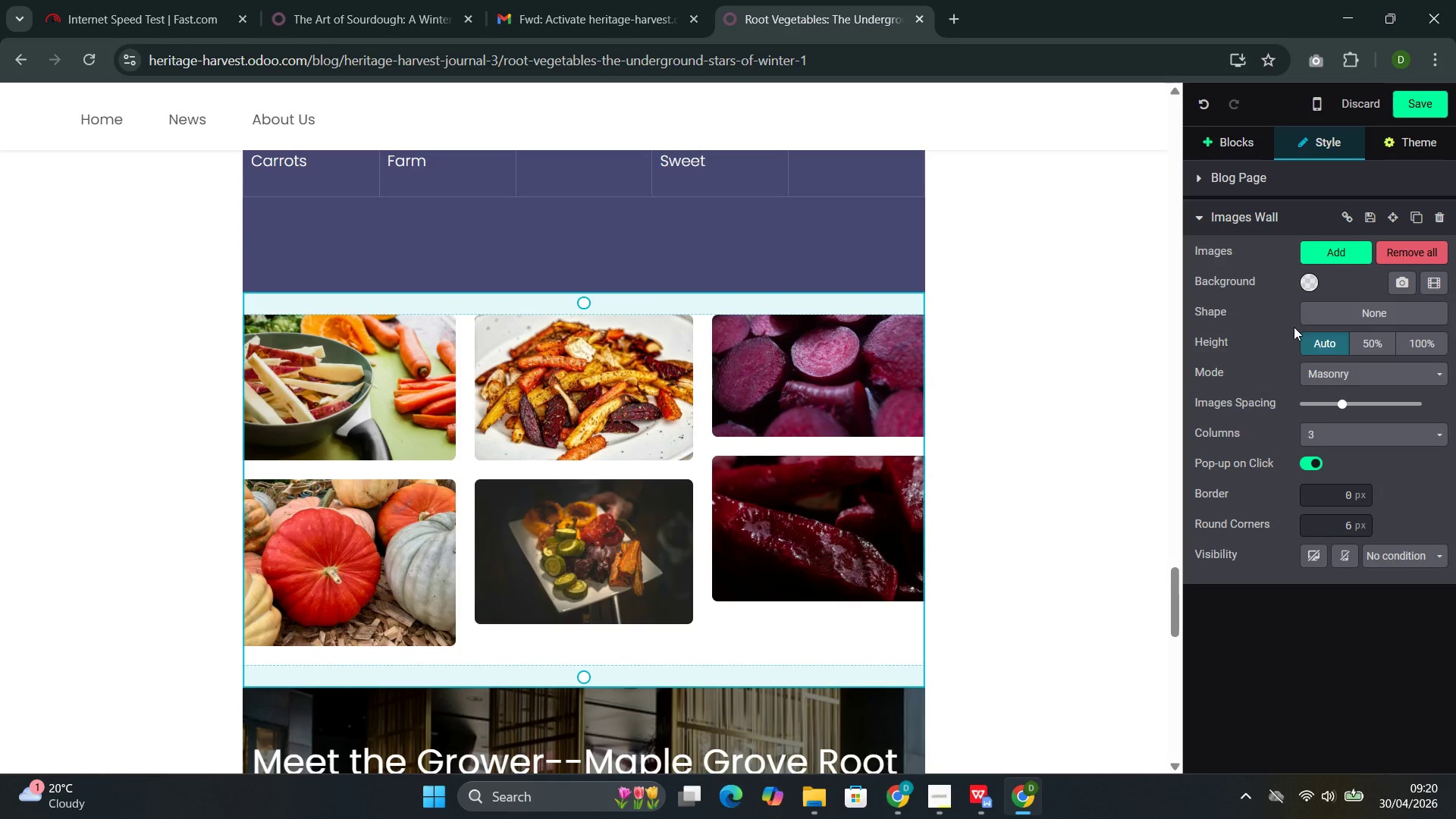 
left_click([1305, 286])
 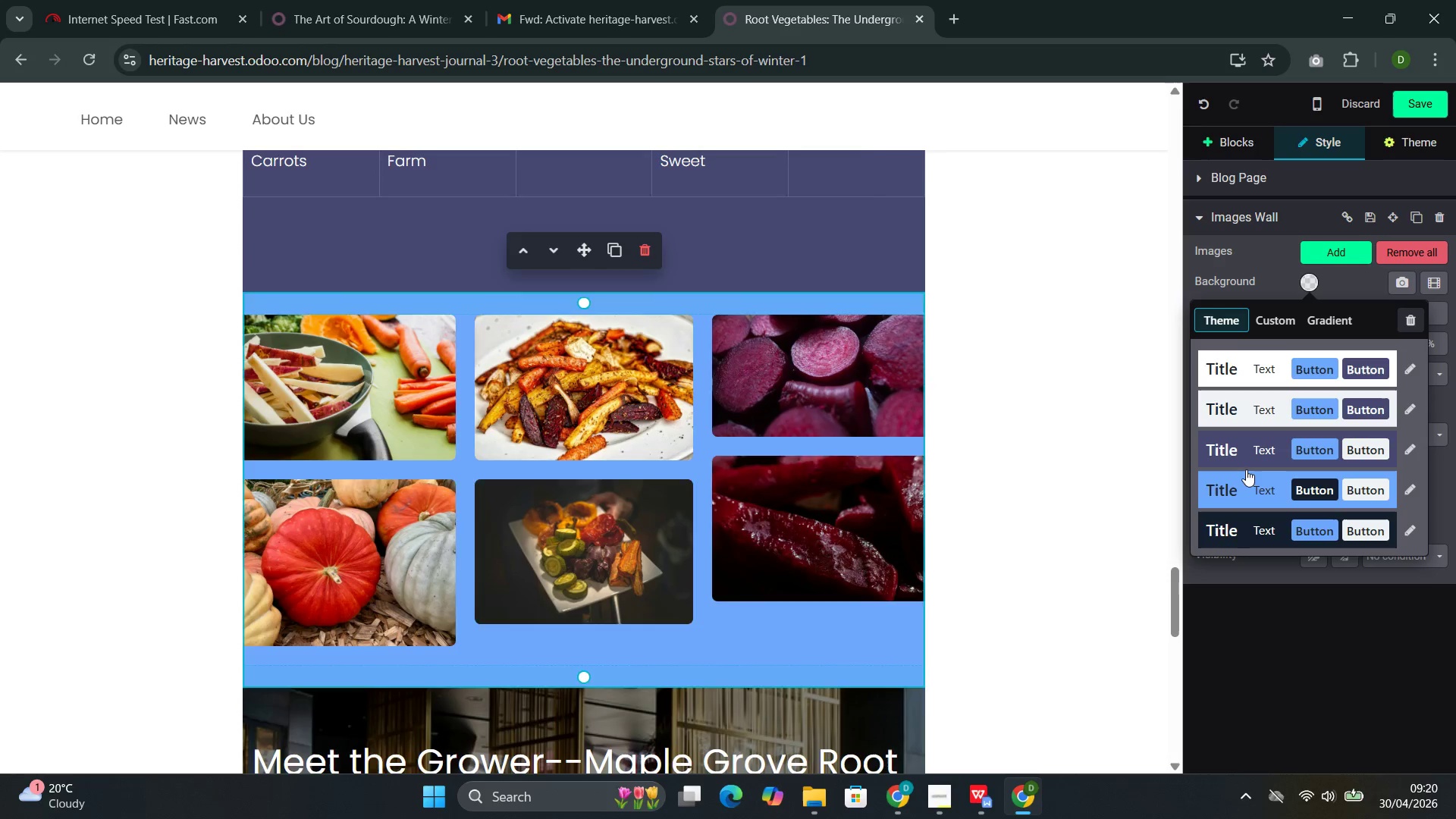 
left_click([1242, 456])
 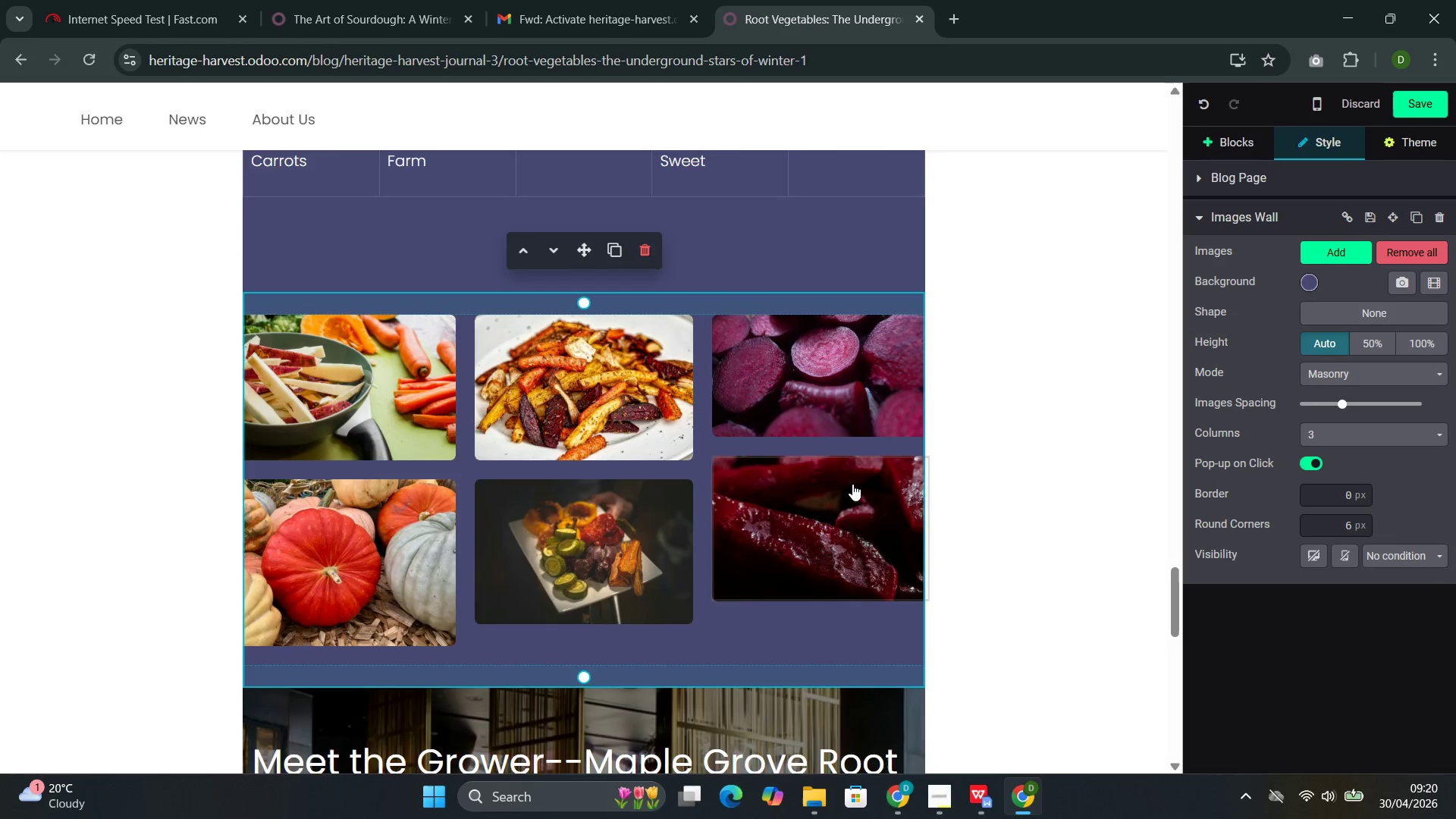 
scroll: coordinate [852, 484], scroll_direction: up, amount: 3.0
 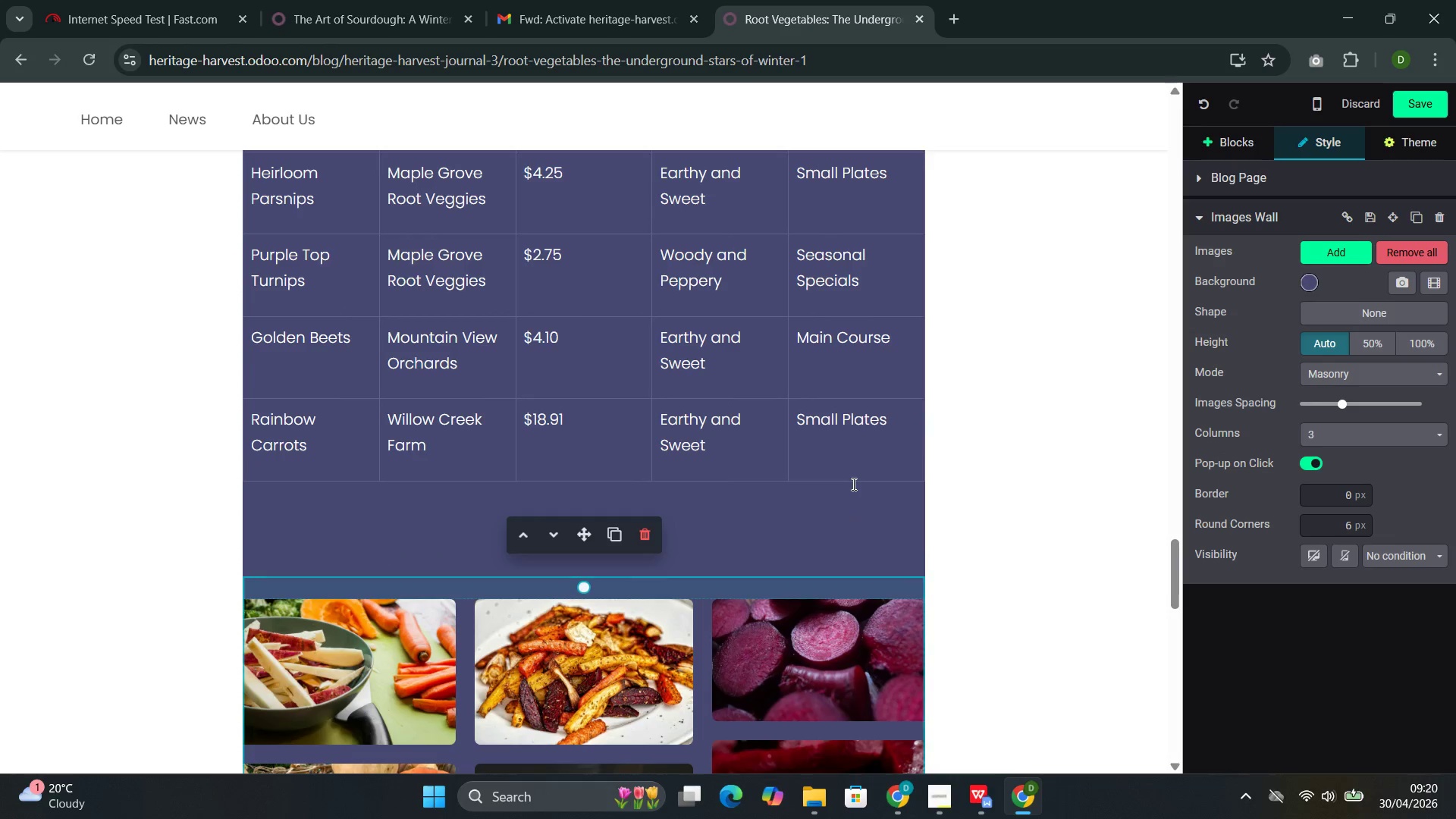 
scroll: coordinate [852, 484], scroll_direction: down, amount: 2.0
 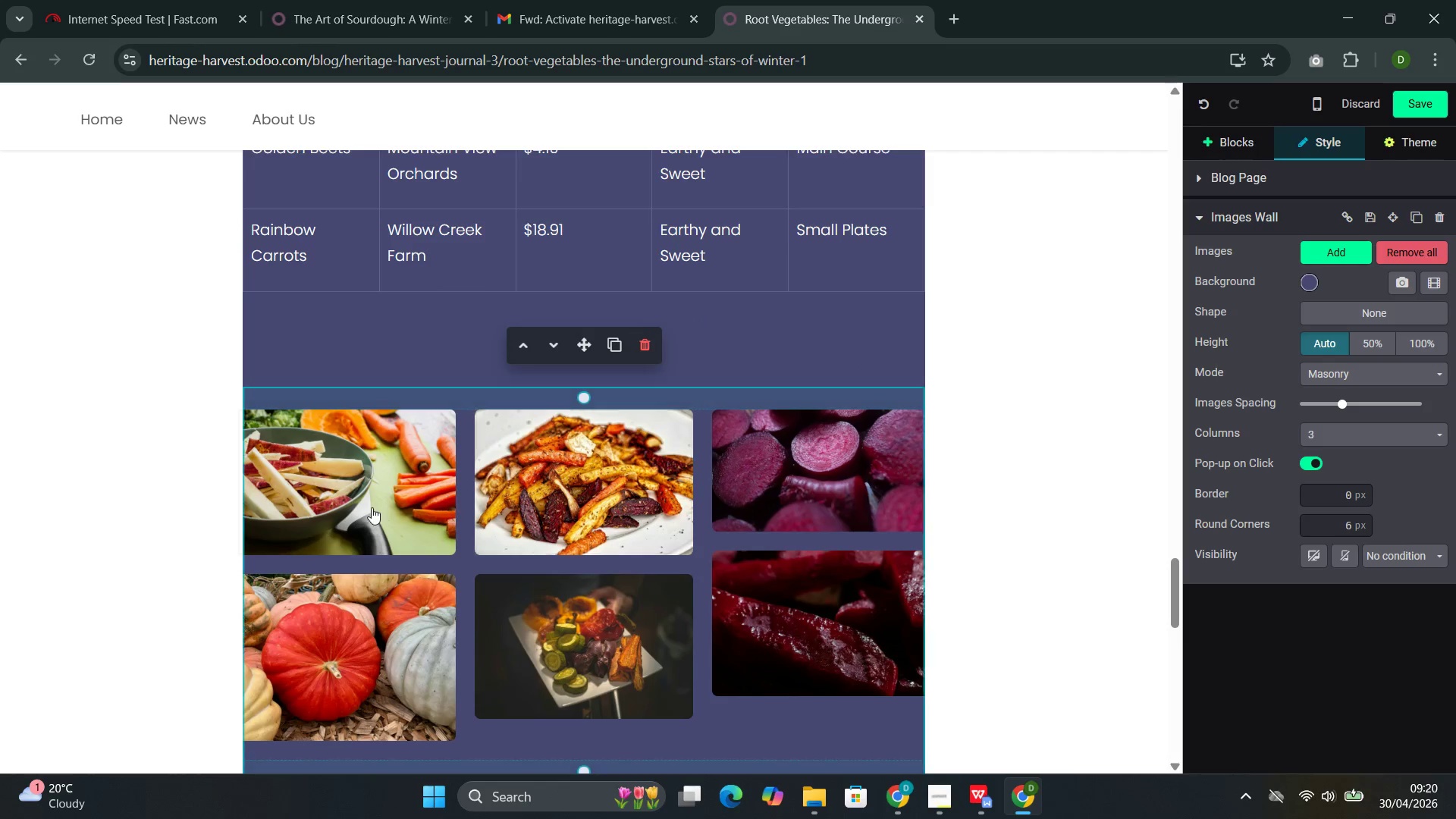 
left_click([371, 507])
 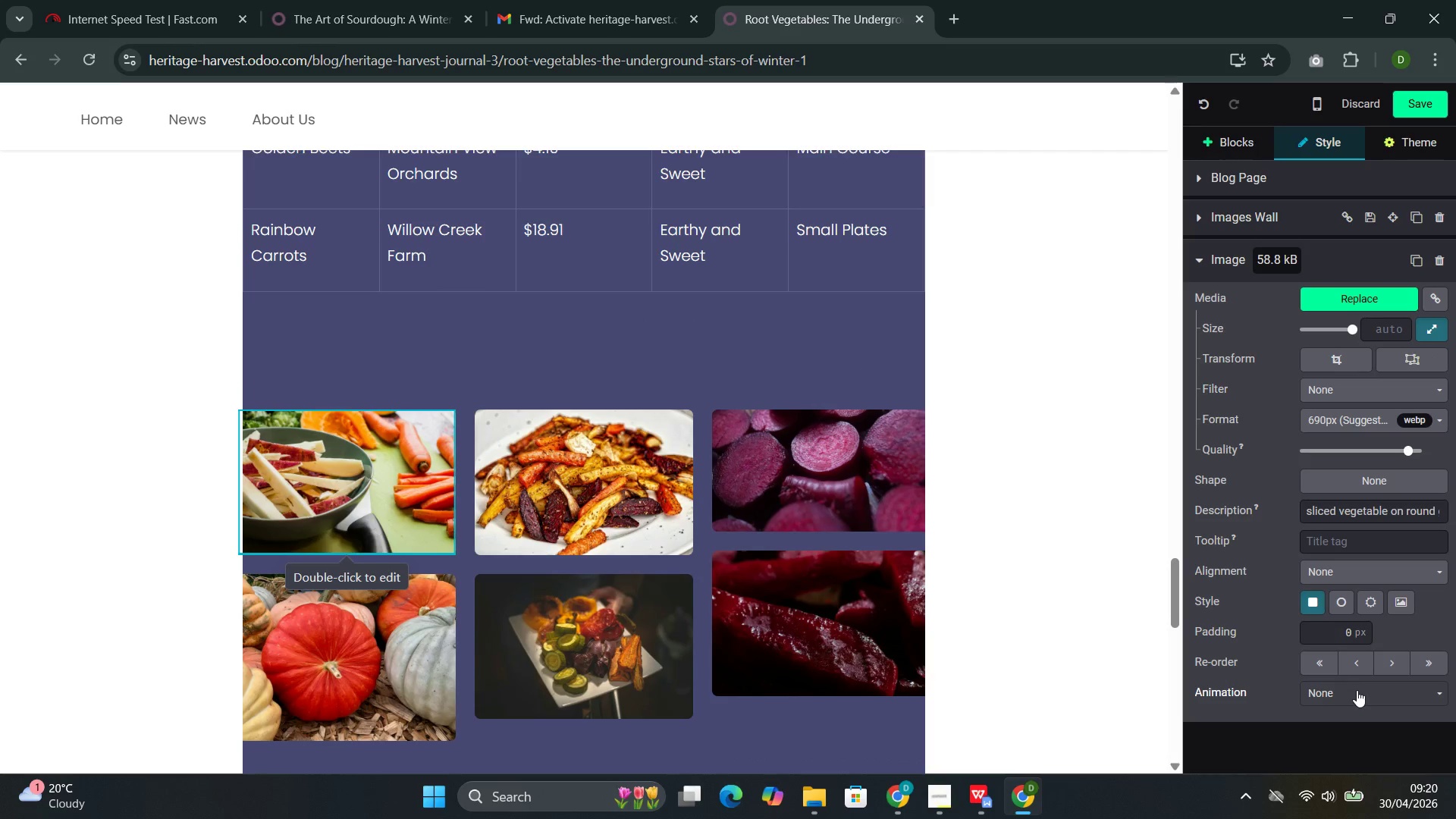 
left_click([1357, 690])
 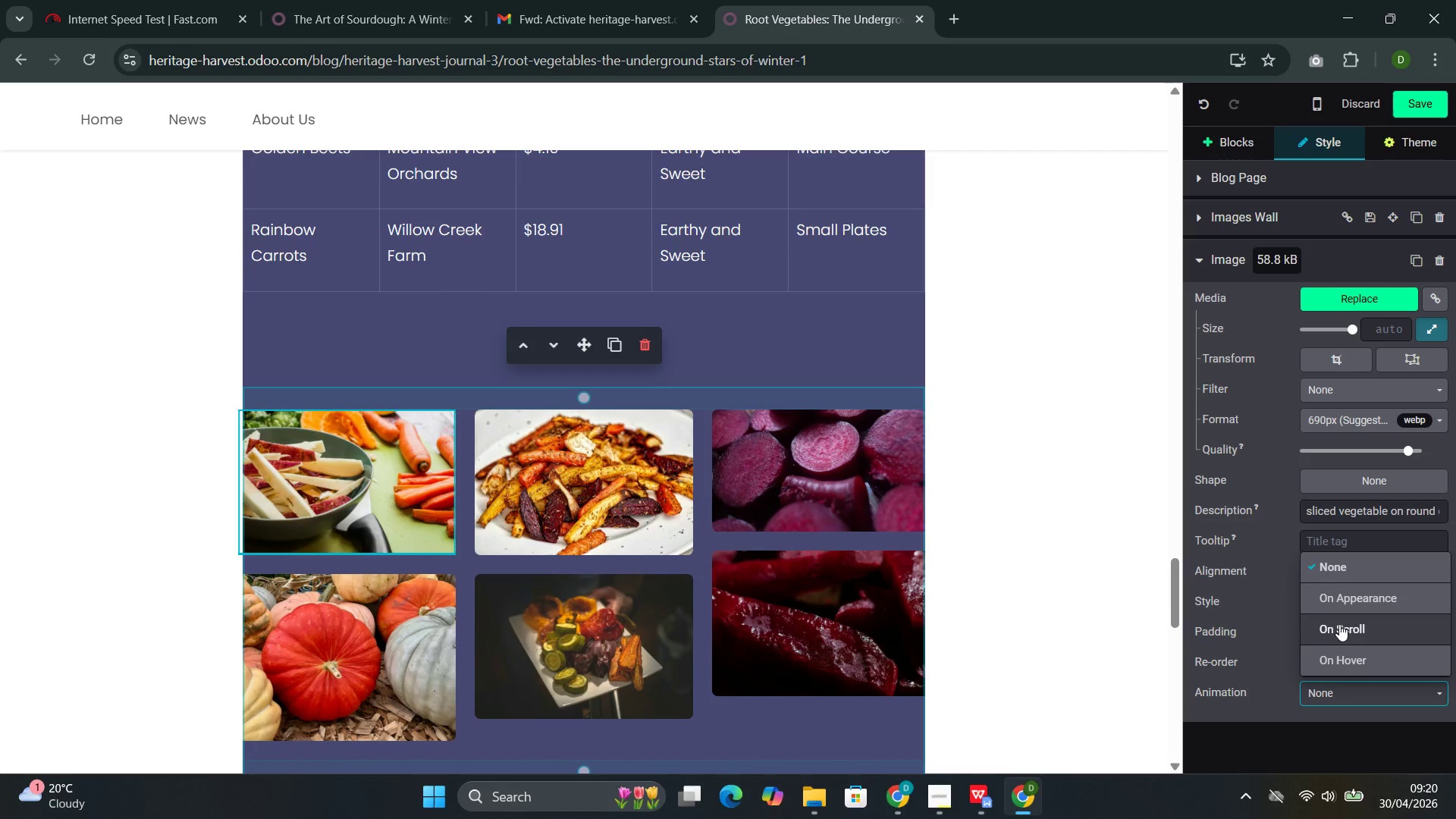 
left_click([1340, 624])
 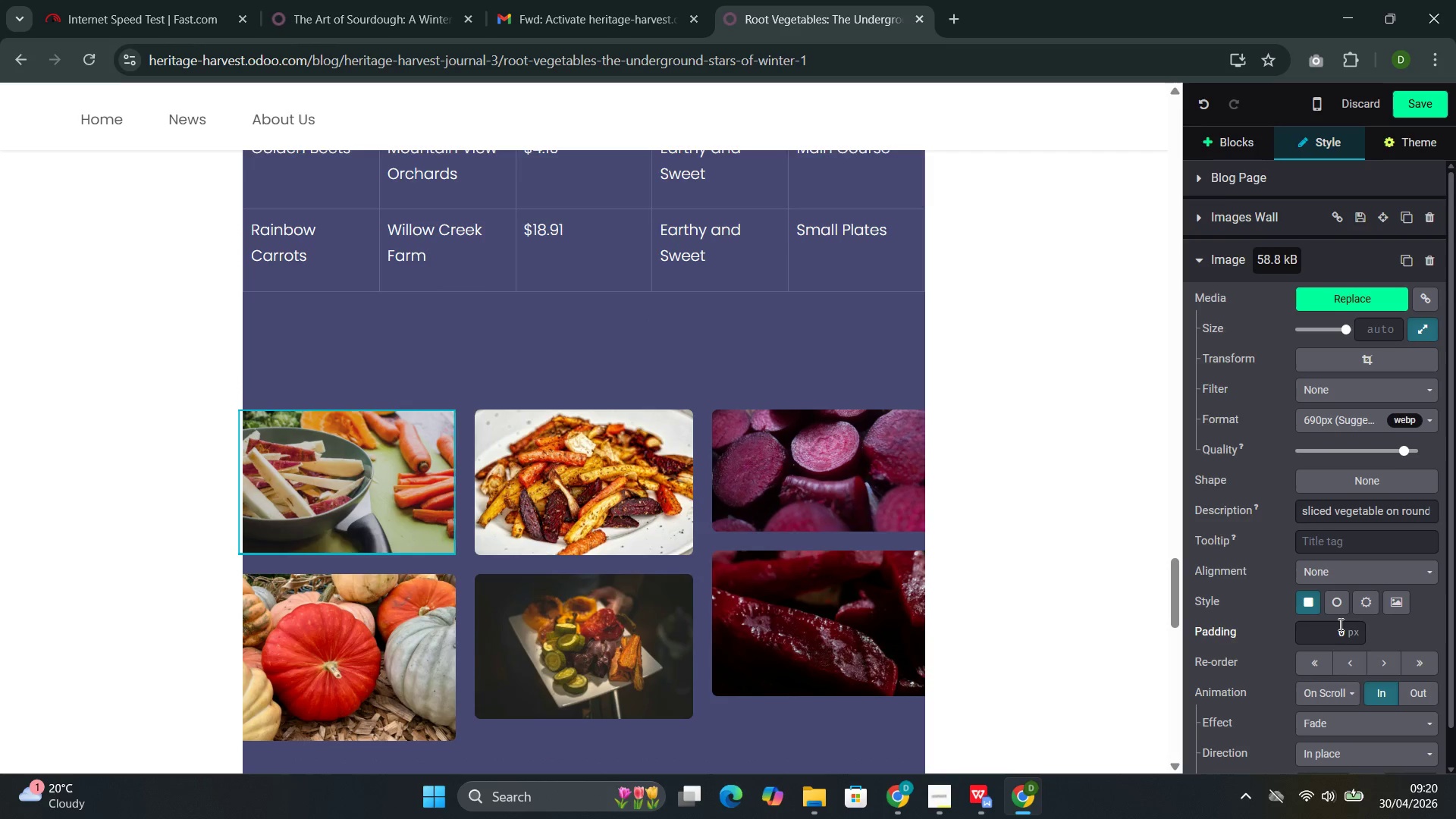 
scroll: coordinate [1339, 624], scroll_direction: down, amount: 2.0
 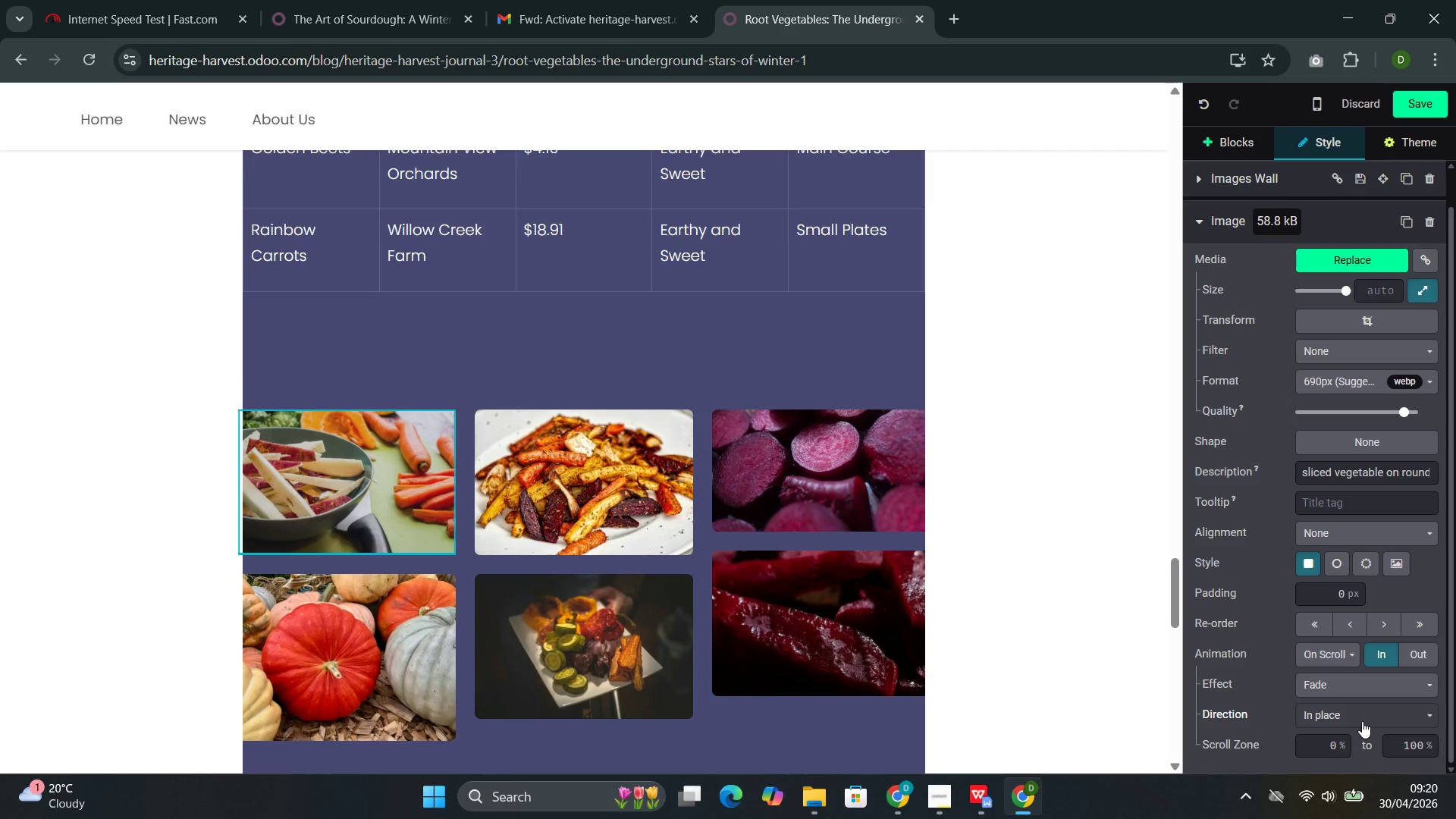 
left_click([1362, 721])
 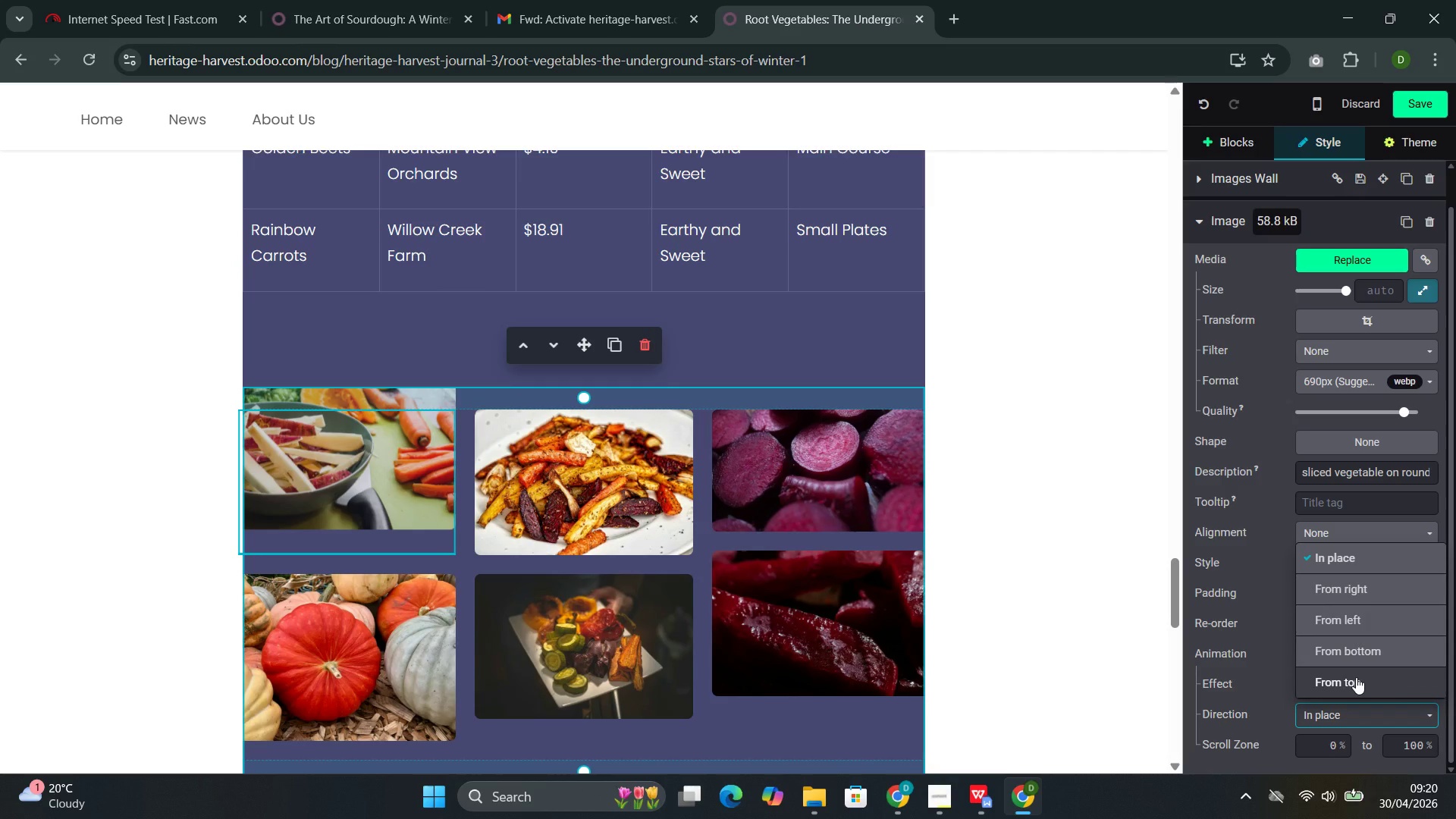 
left_click([1354, 677])
 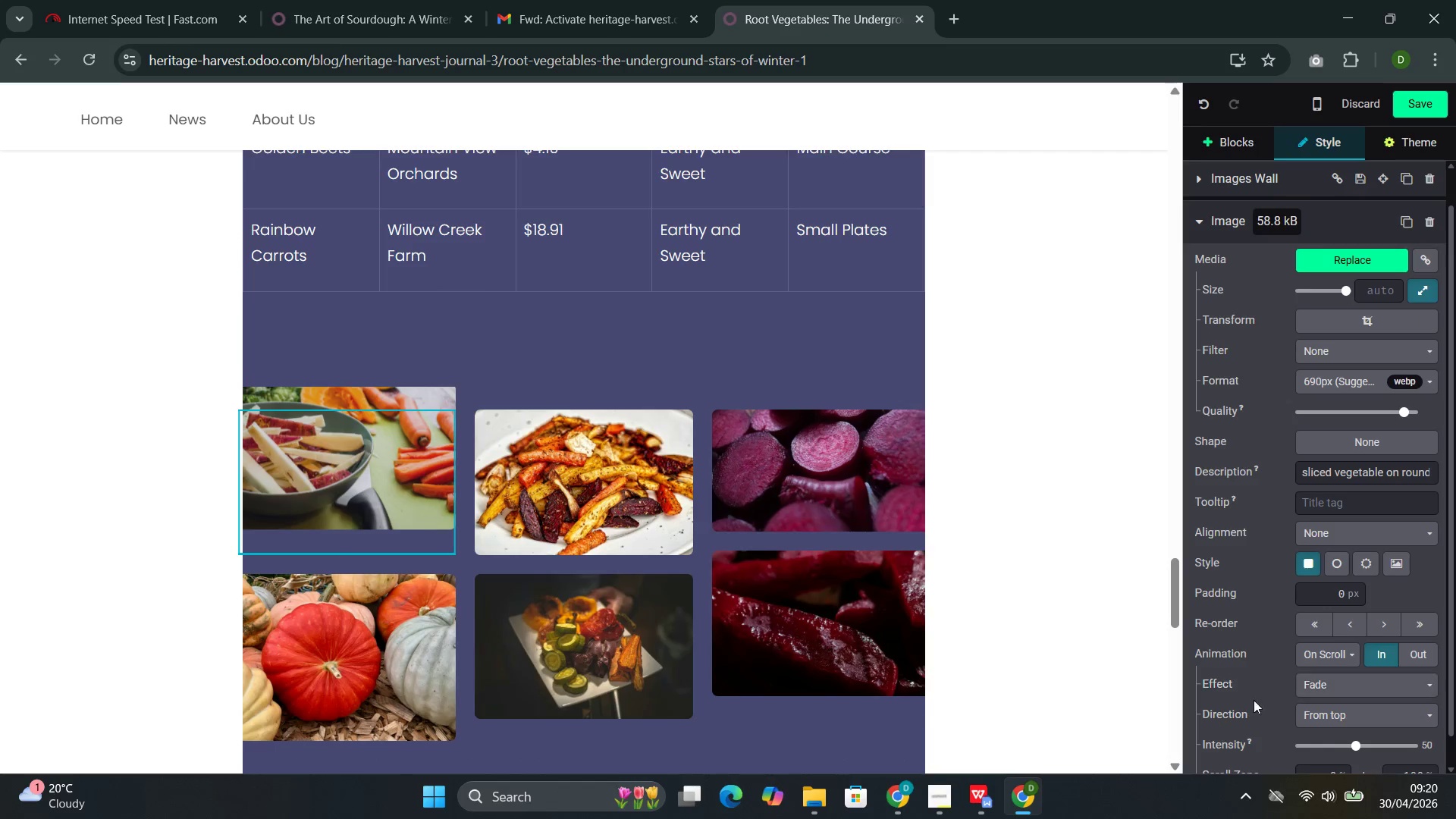 
scroll: coordinate [886, 692], scroll_direction: down, amount: 1.0
 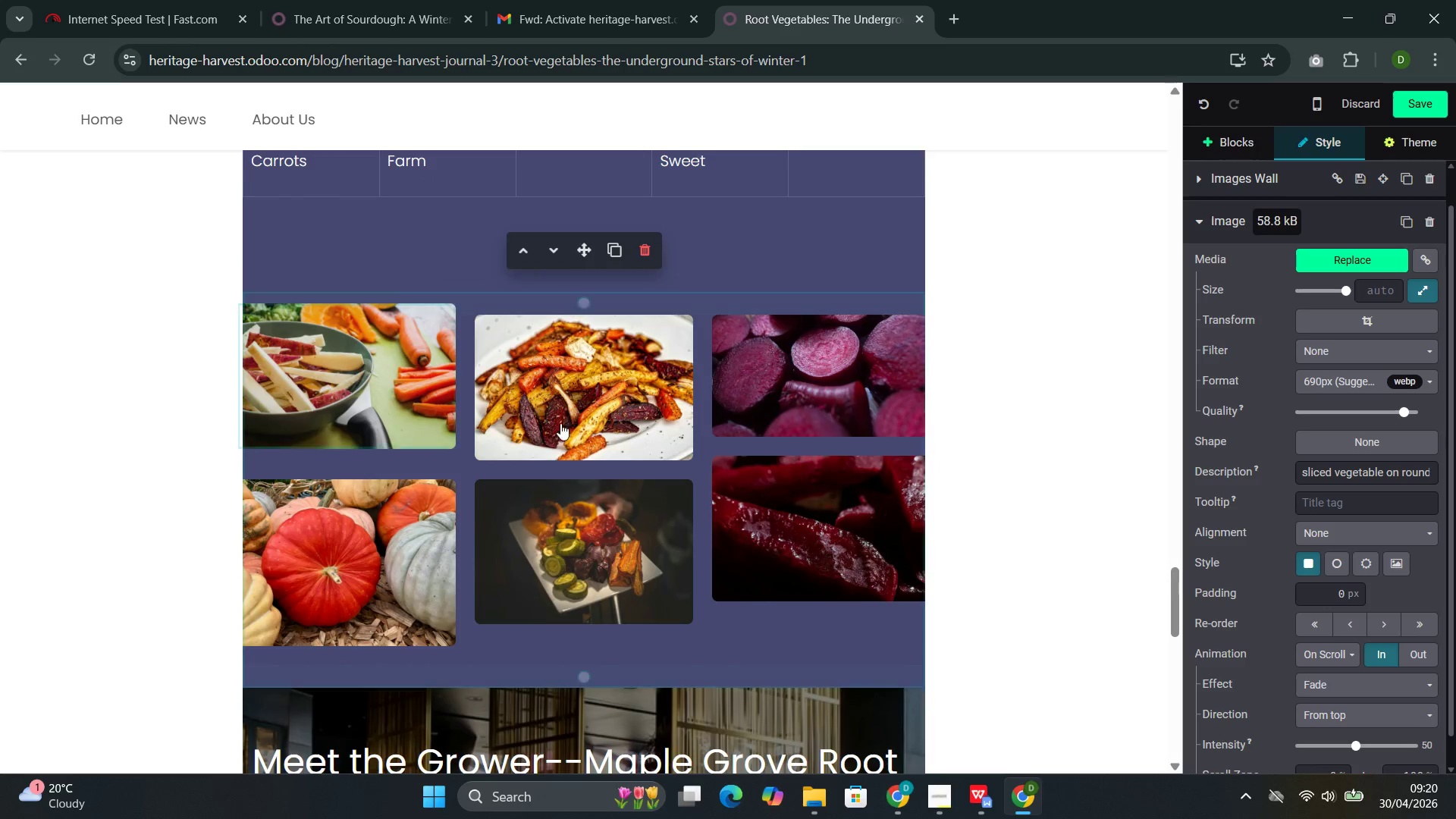 
left_click([554, 415])
 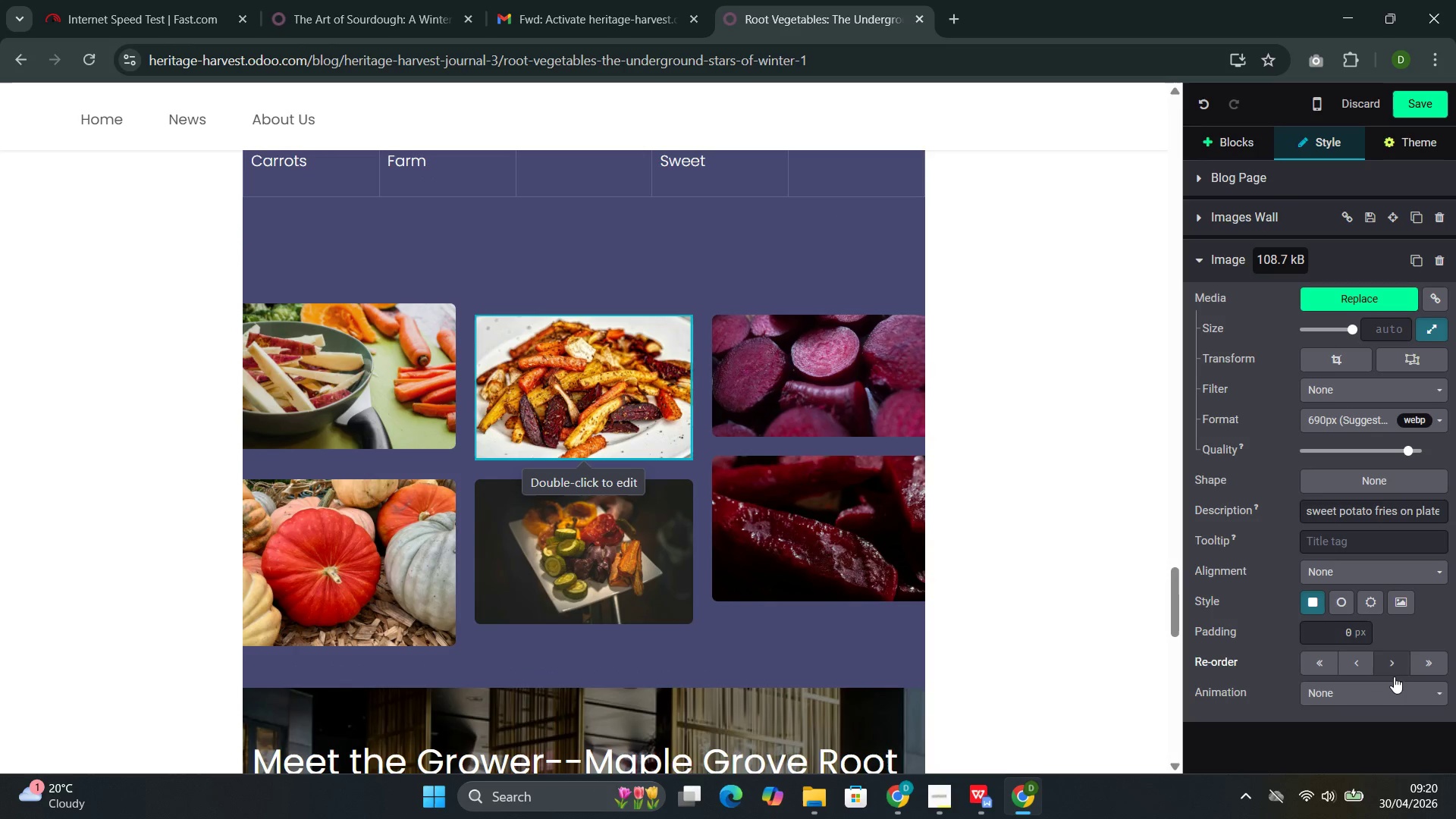 
left_click([1383, 691])
 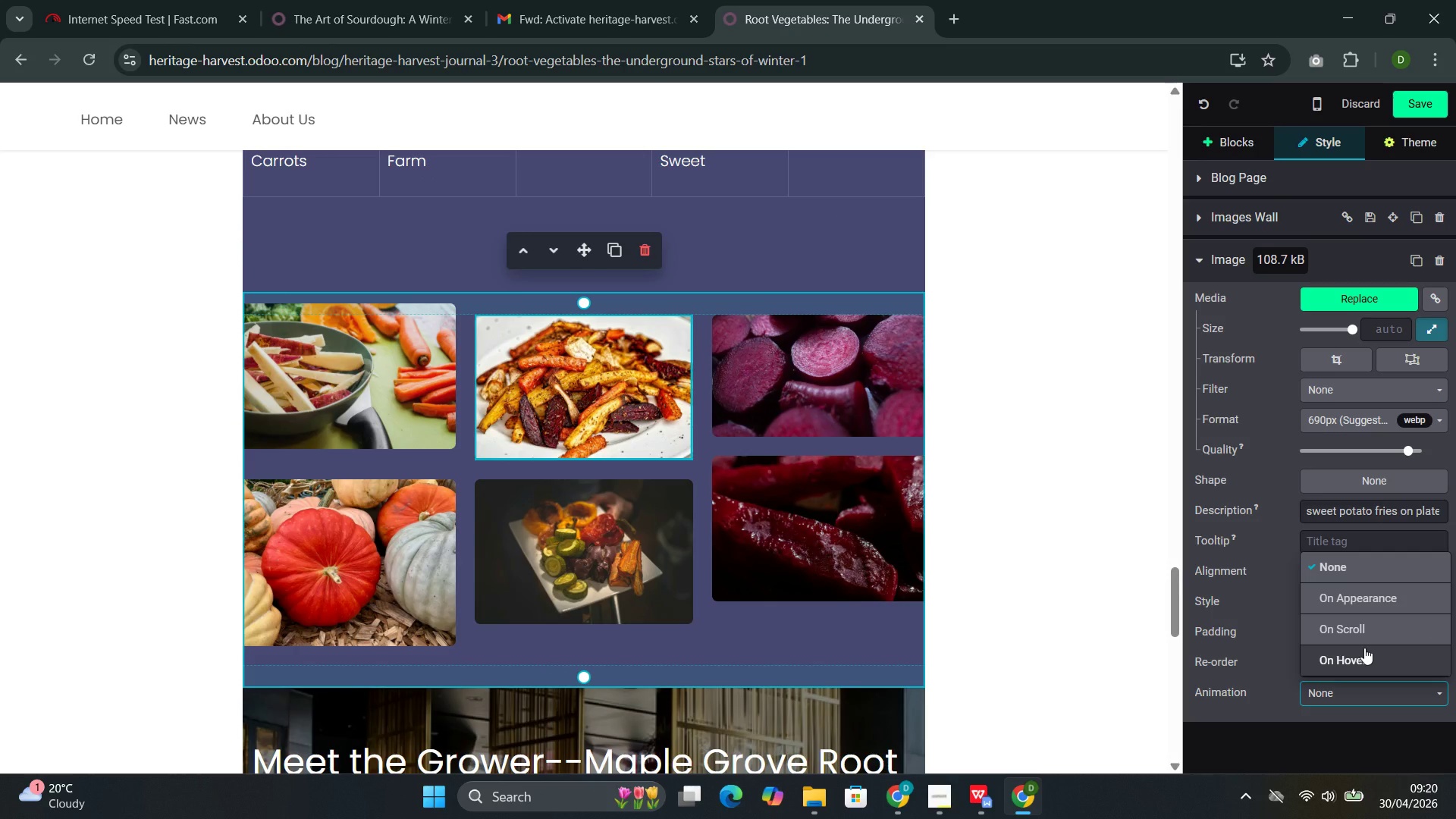 
left_click([1364, 648])
 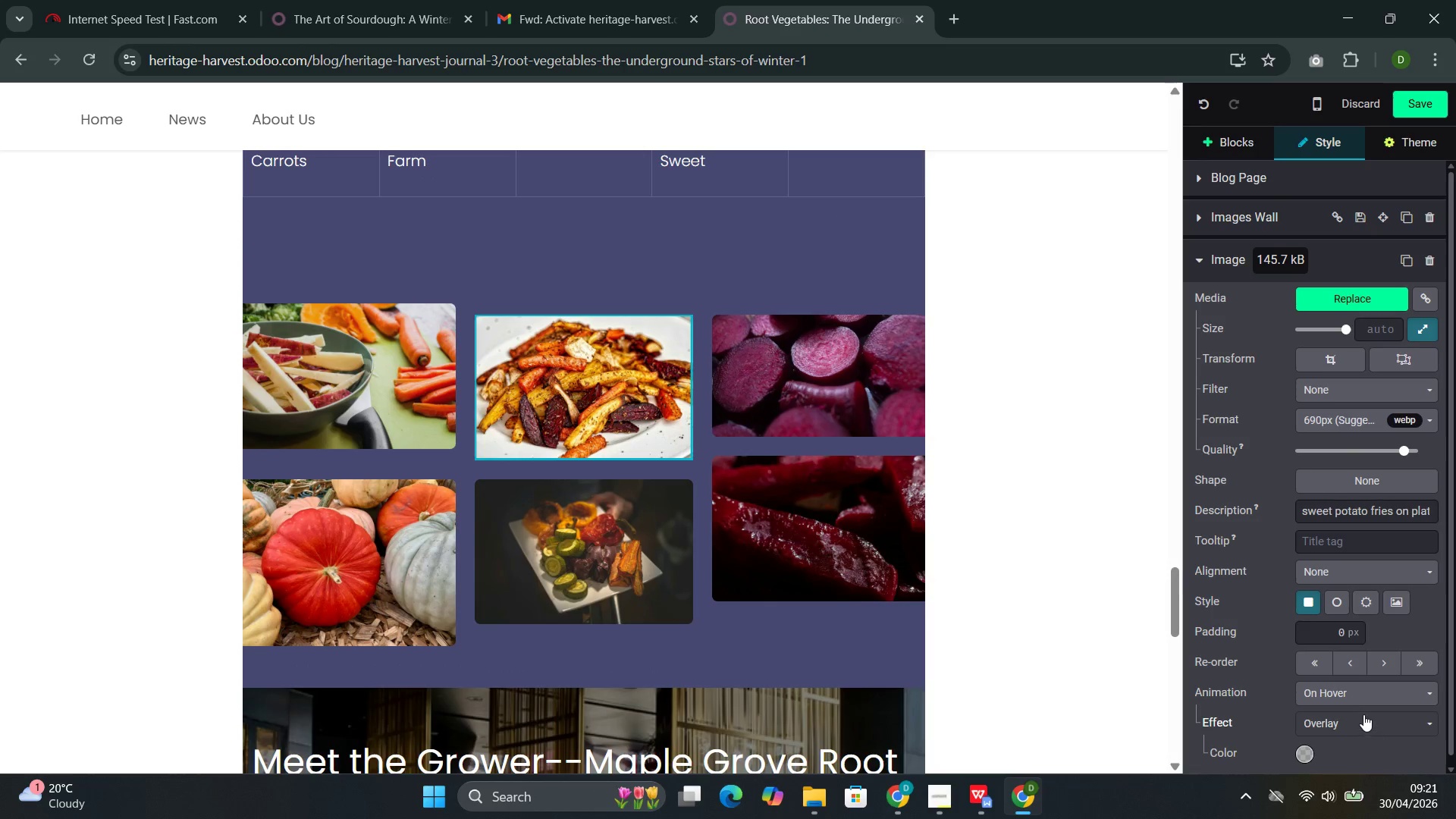 
left_click([1358, 679])
 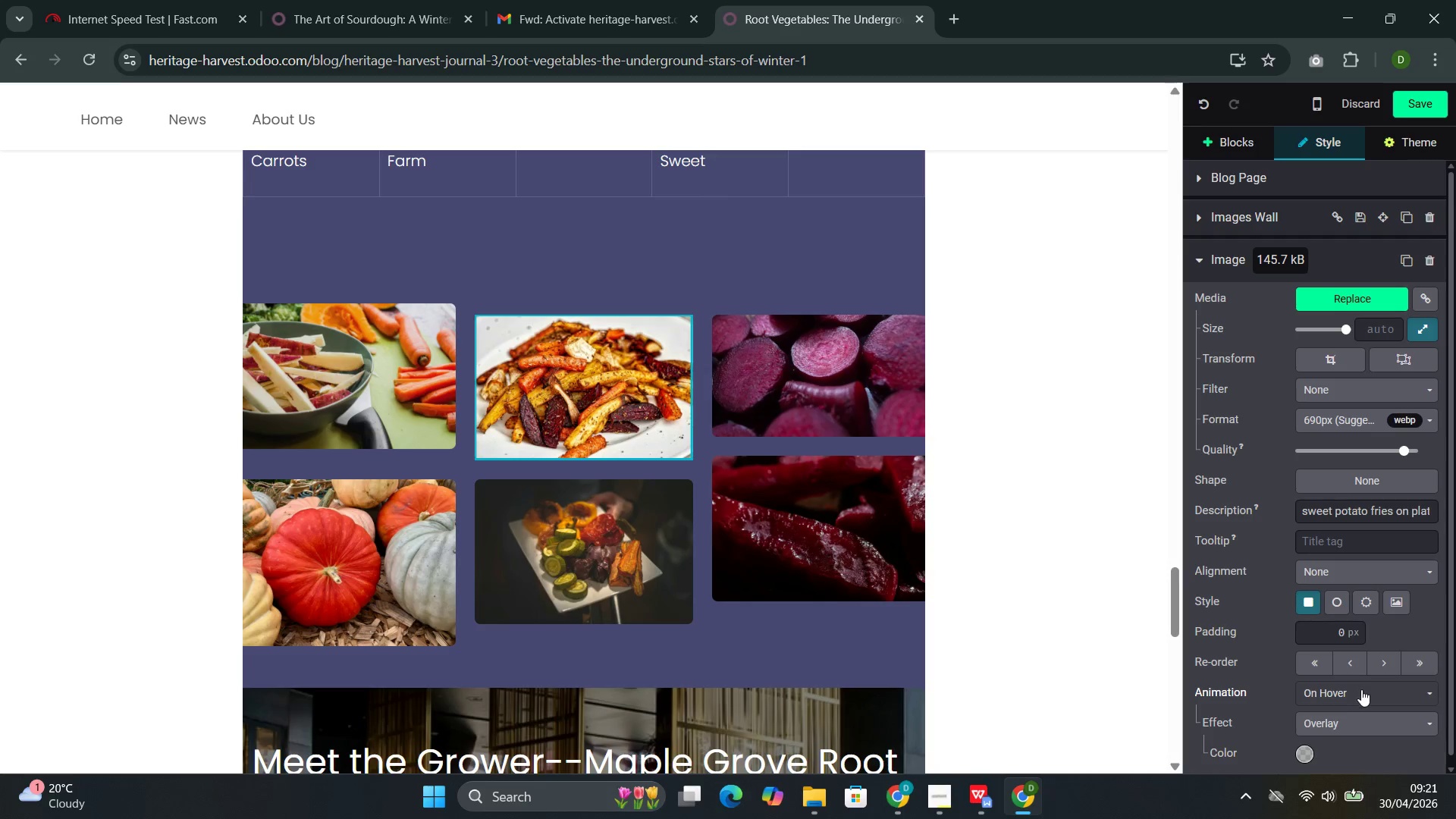 
left_click([1361, 689])
 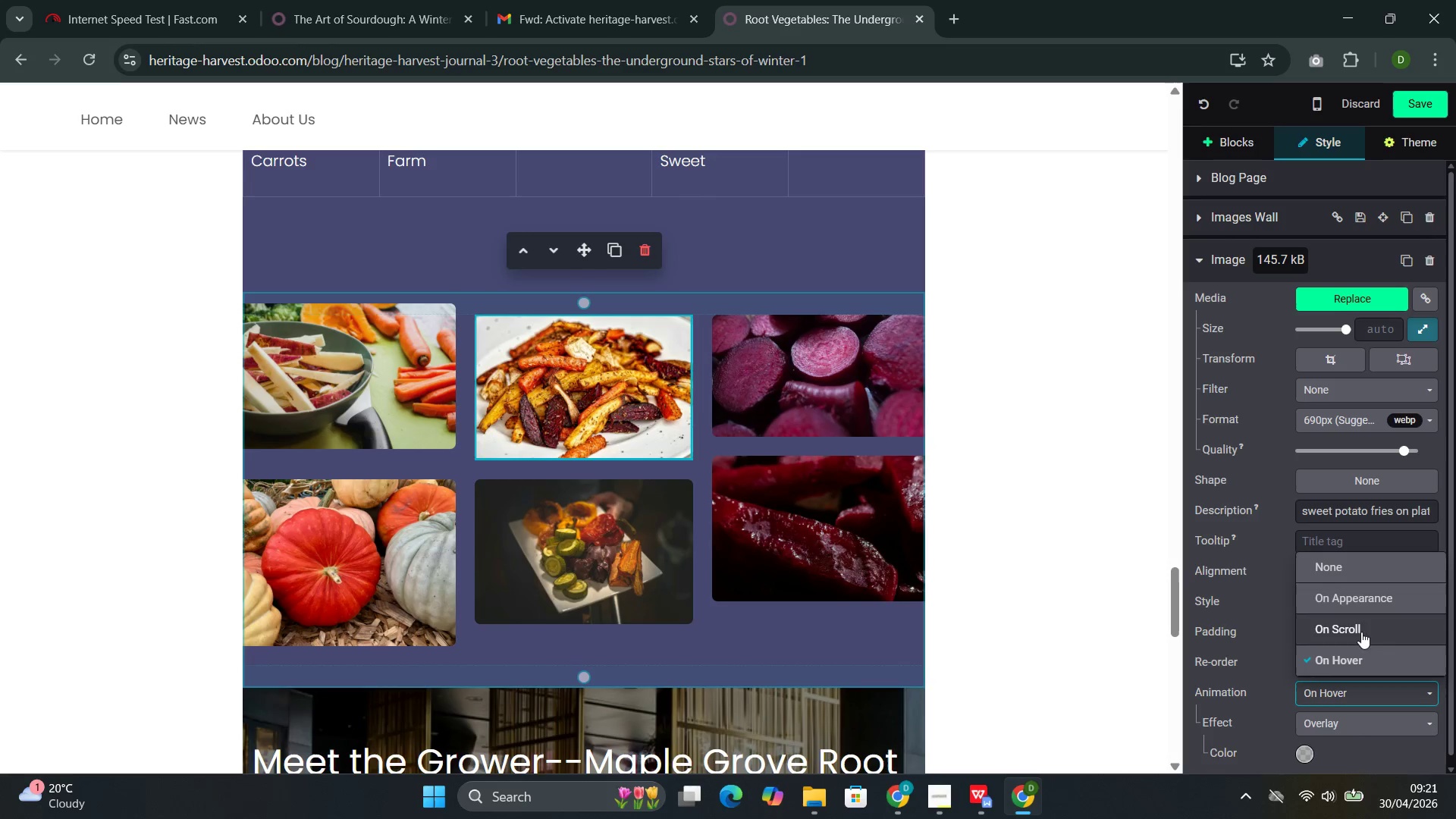 
left_click([1364, 619])
 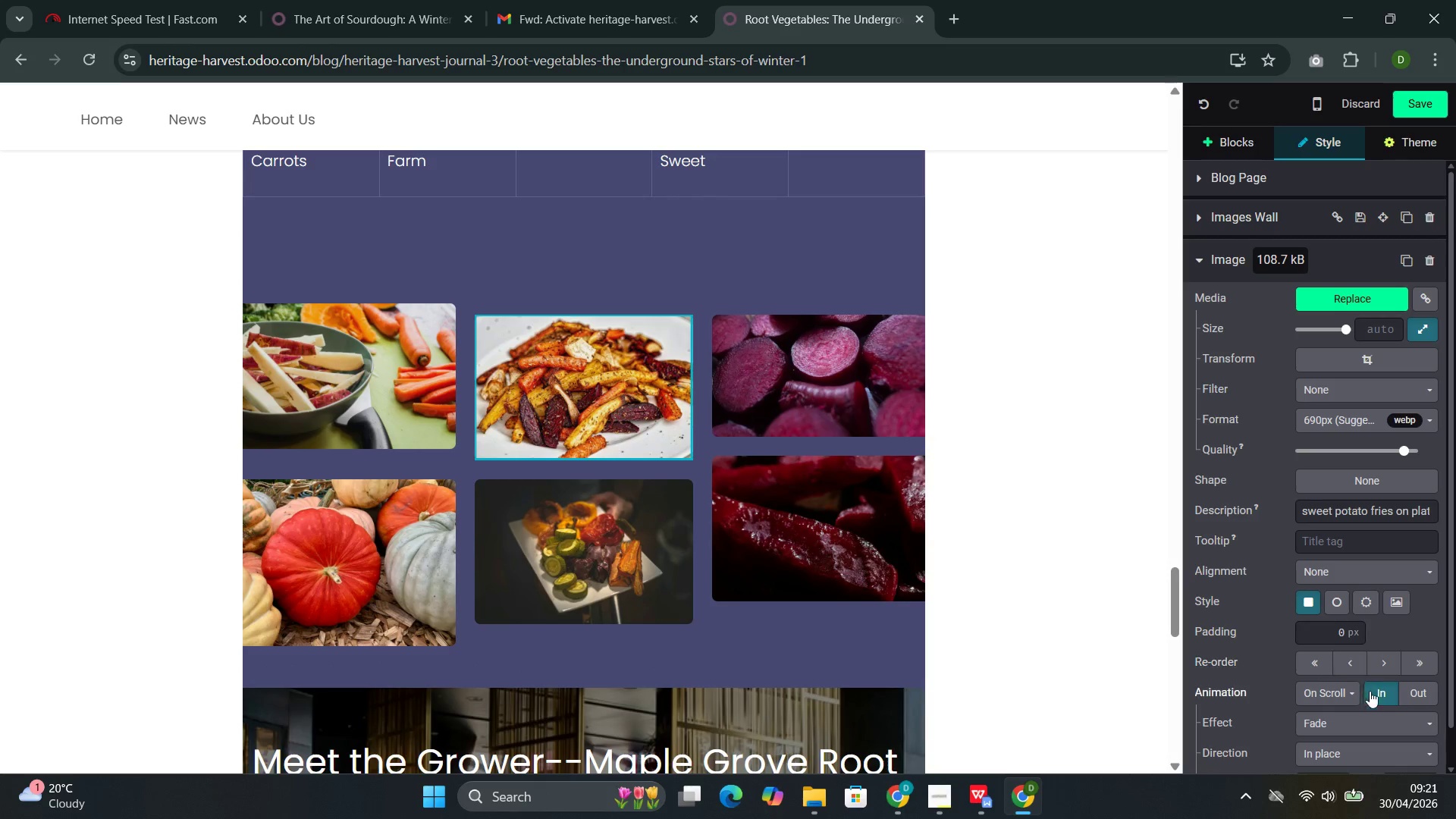 
scroll: coordinate [1370, 704], scroll_direction: down, amount: 3.0
 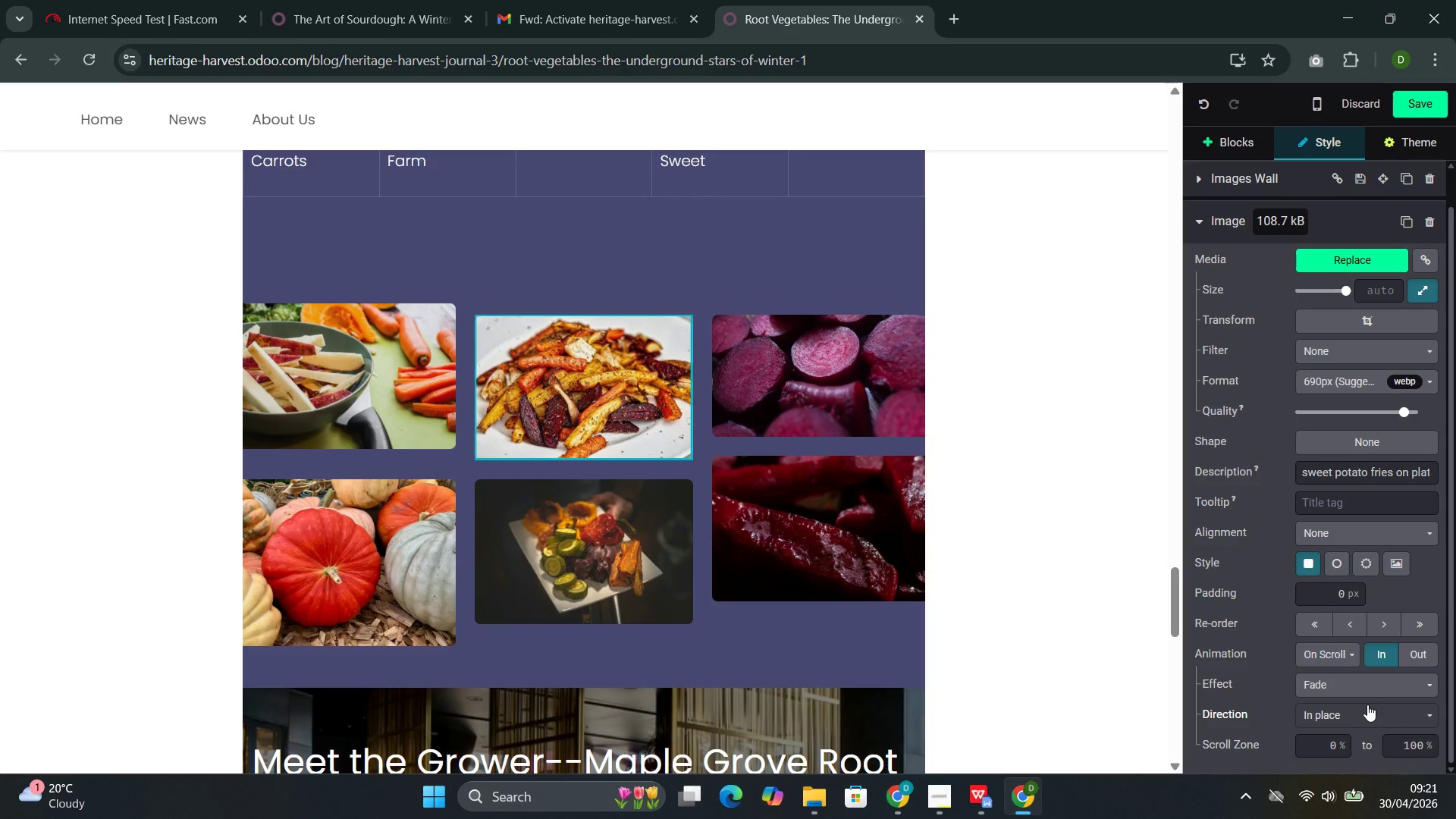 
left_click([1367, 704])
 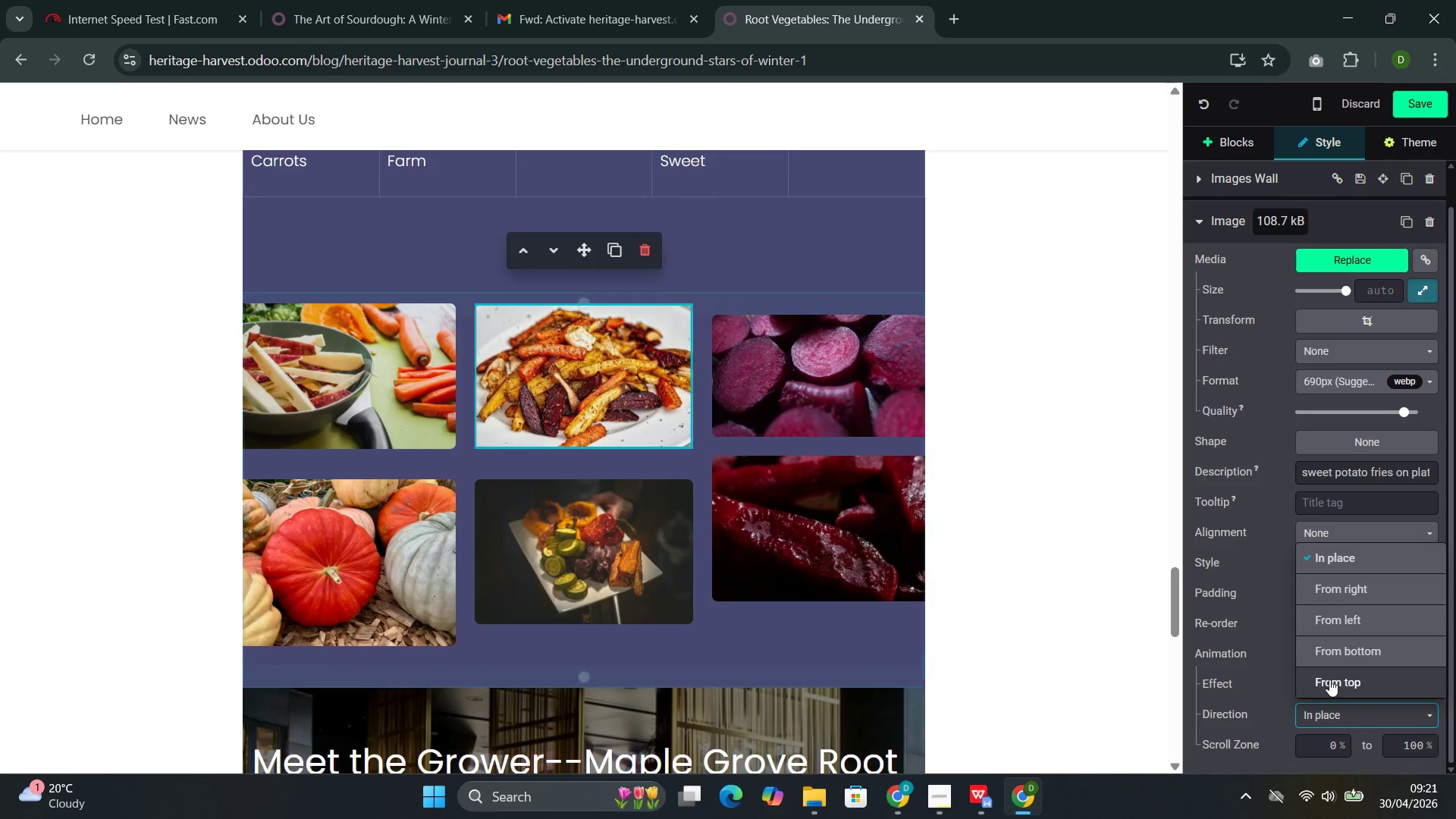 
mouse_move([1329, 652])
 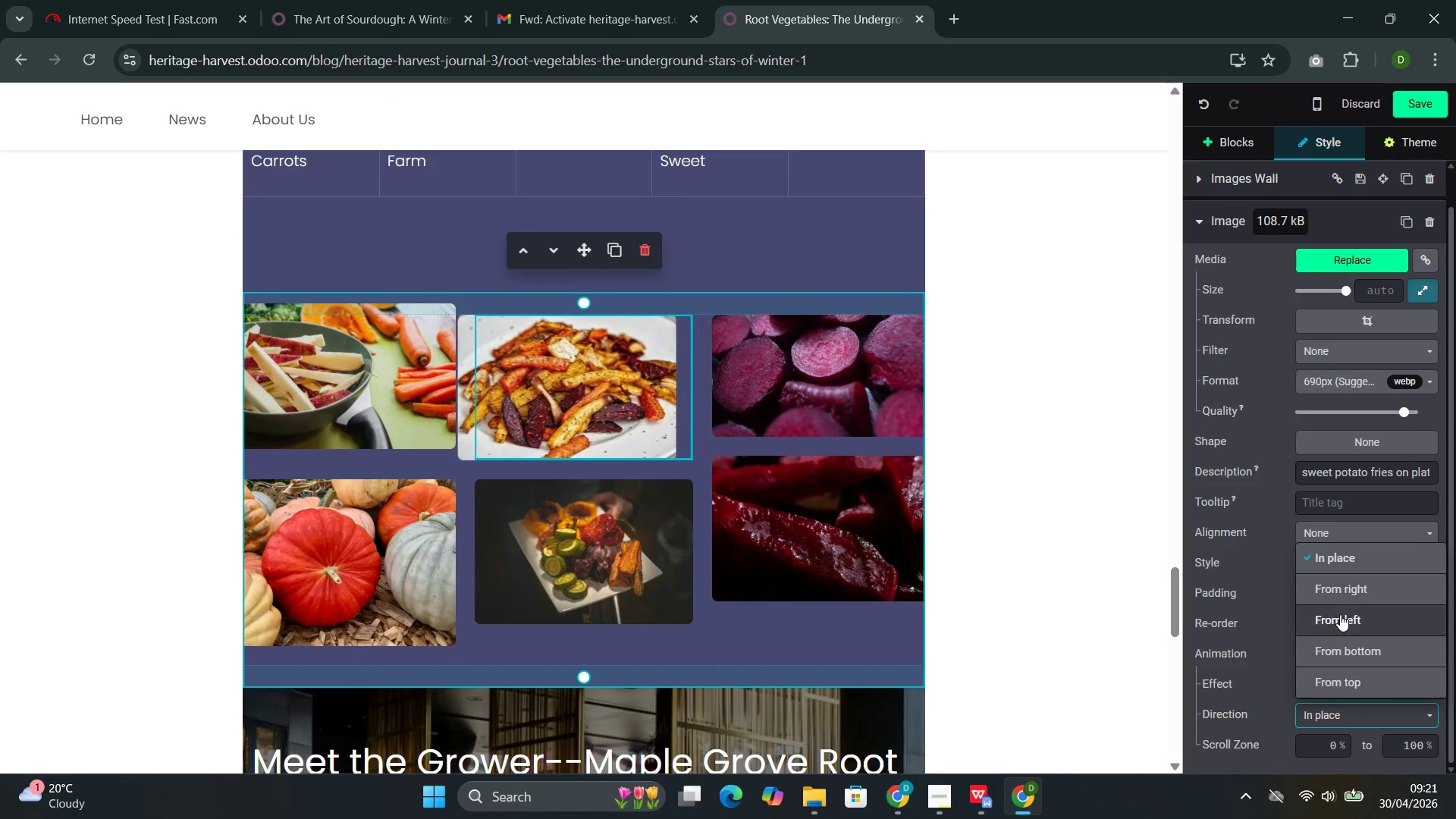 
left_click([1340, 616])
 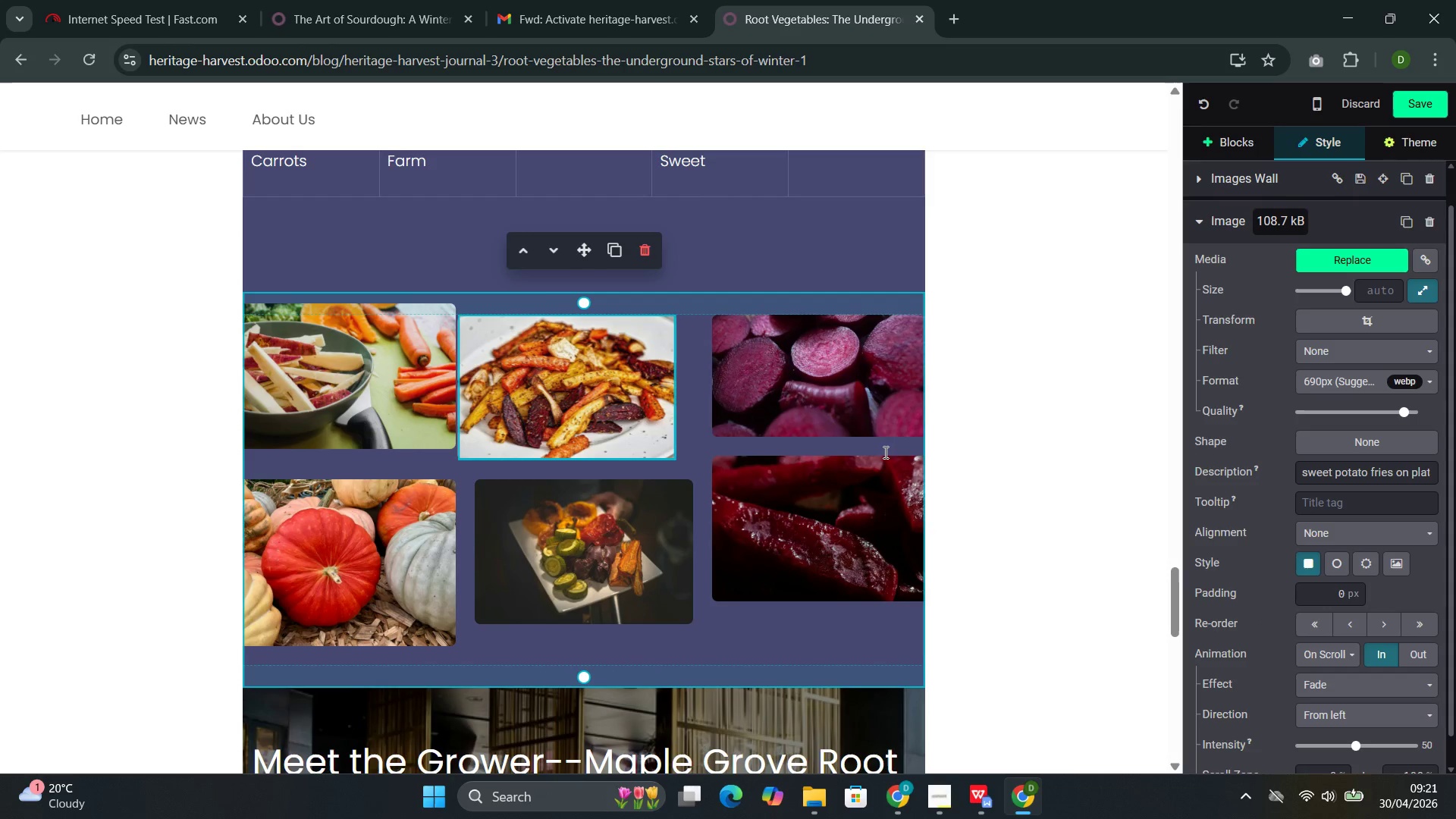 
left_click([827, 388])
 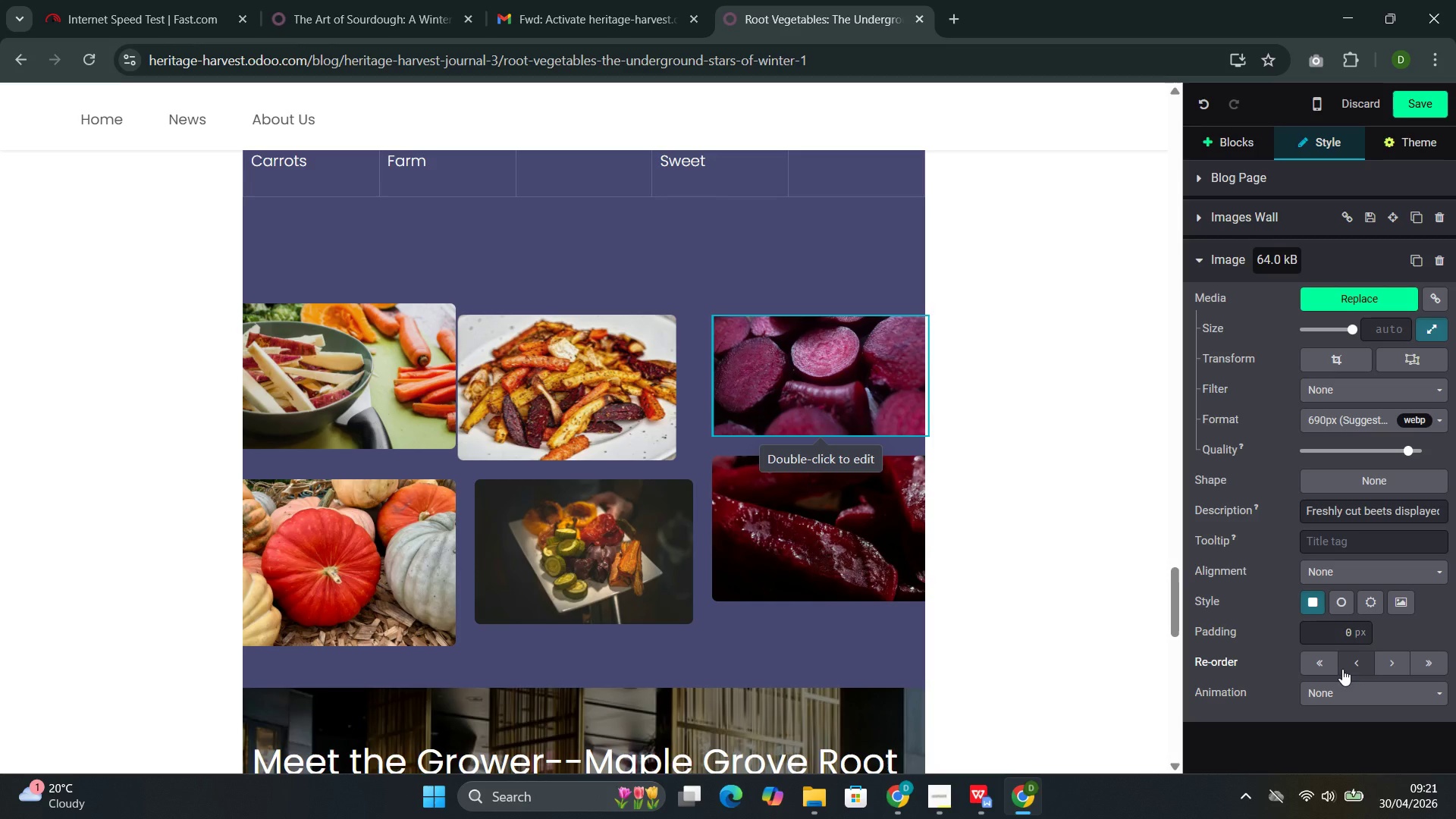 
left_click([1348, 692])
 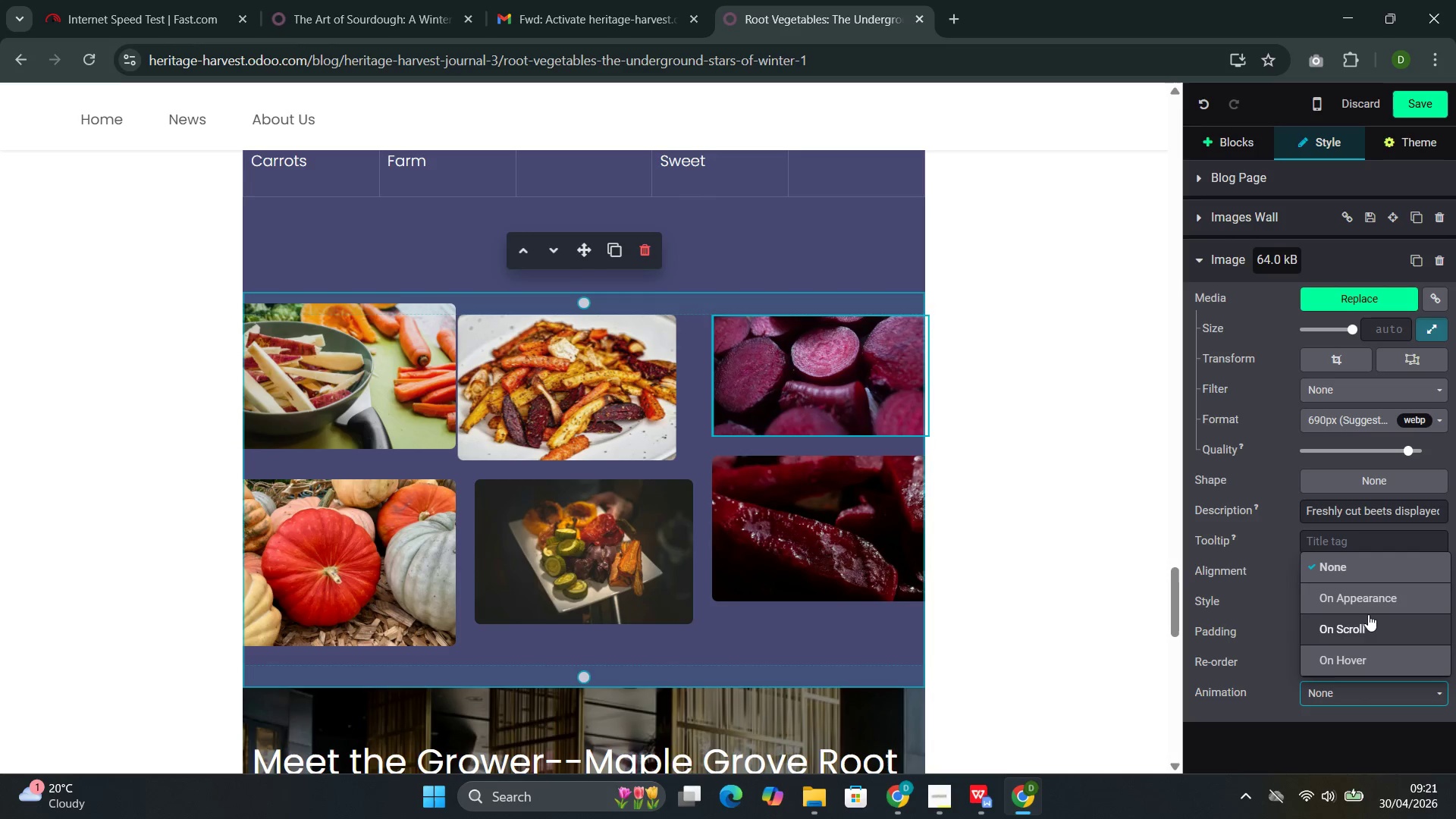 
left_click([1368, 614])
 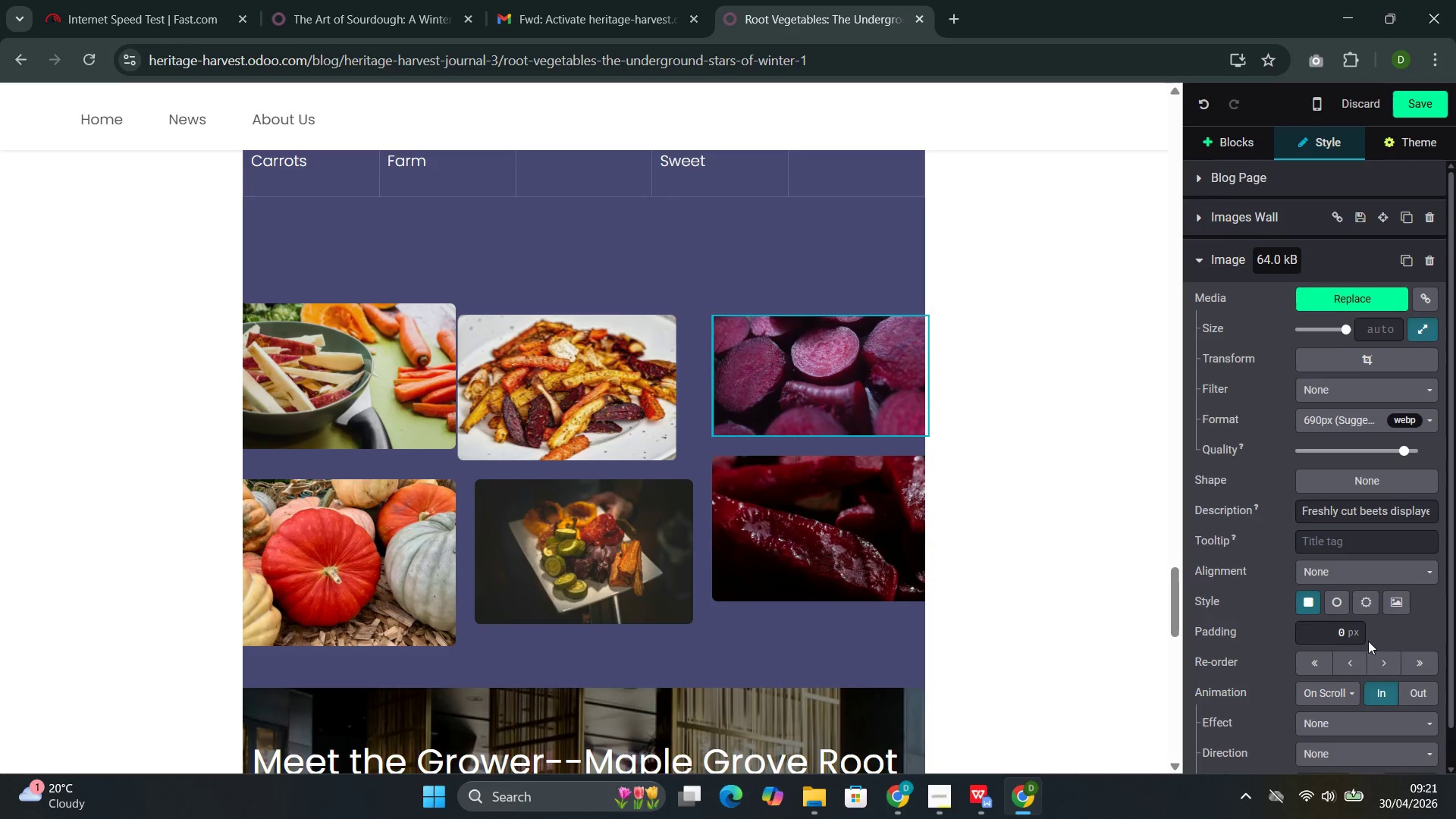 
scroll: coordinate [1368, 670], scroll_direction: down, amount: 5.0
 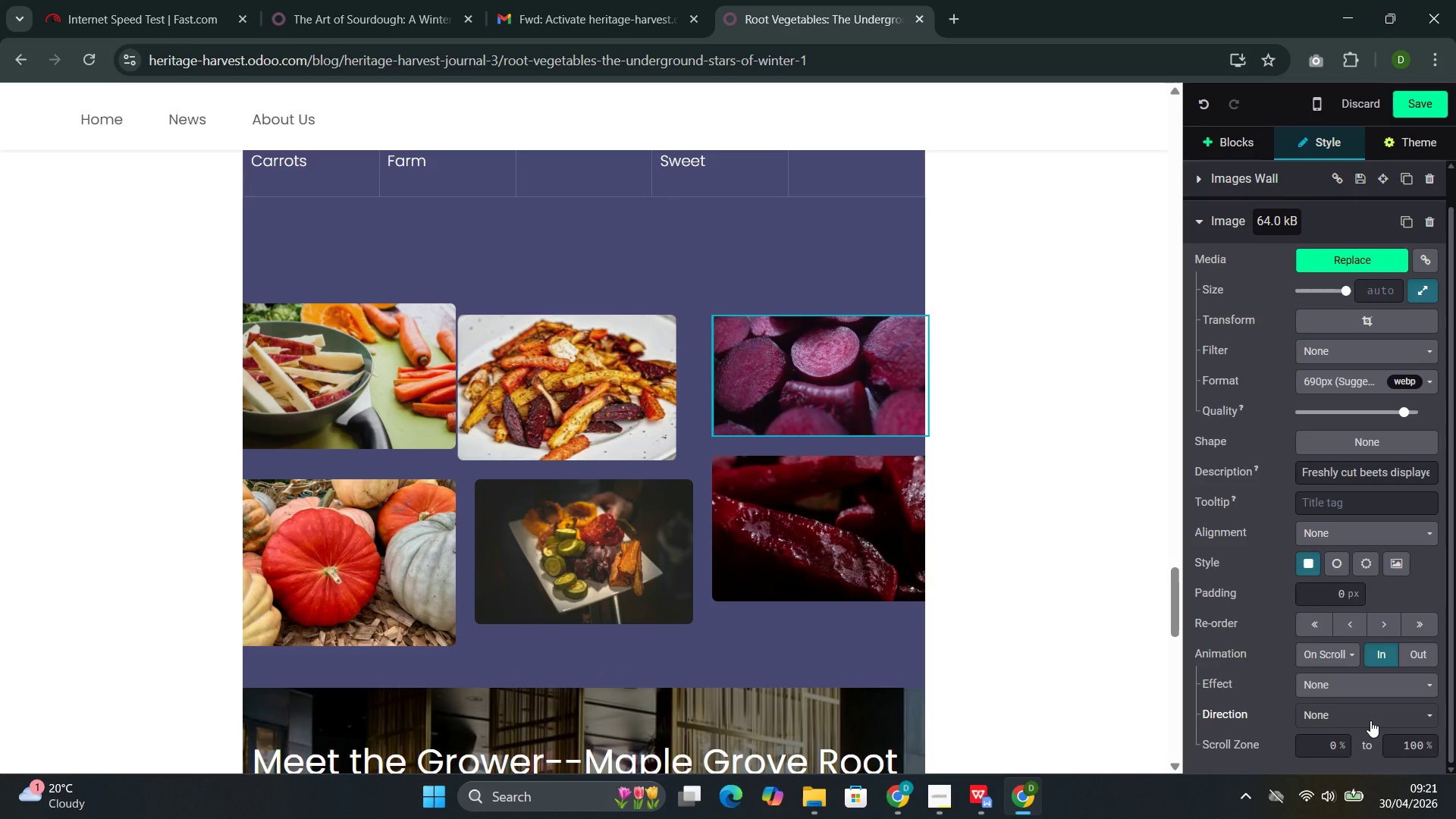 
left_click([1370, 718])
 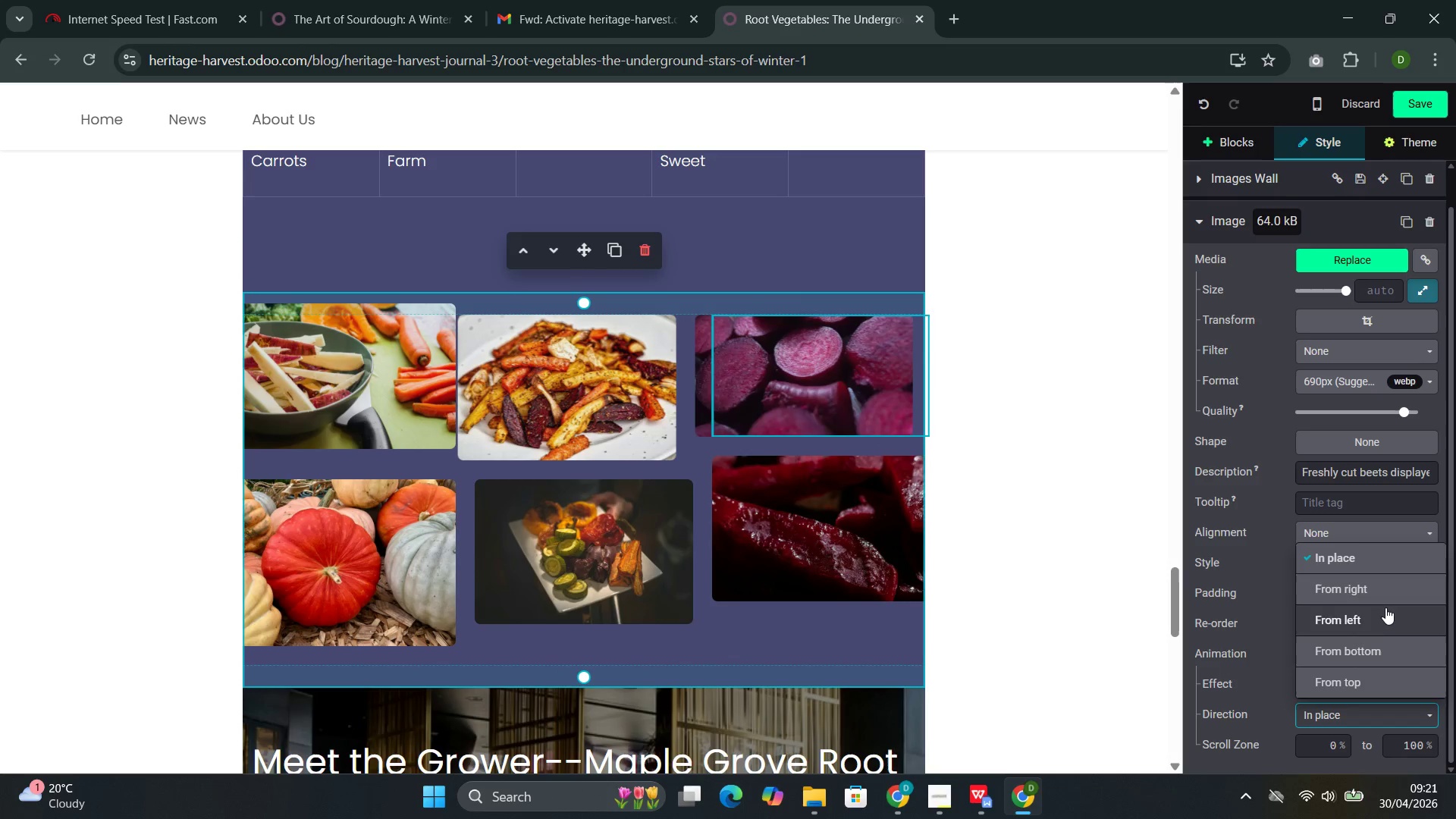 
left_click([1388, 597])
 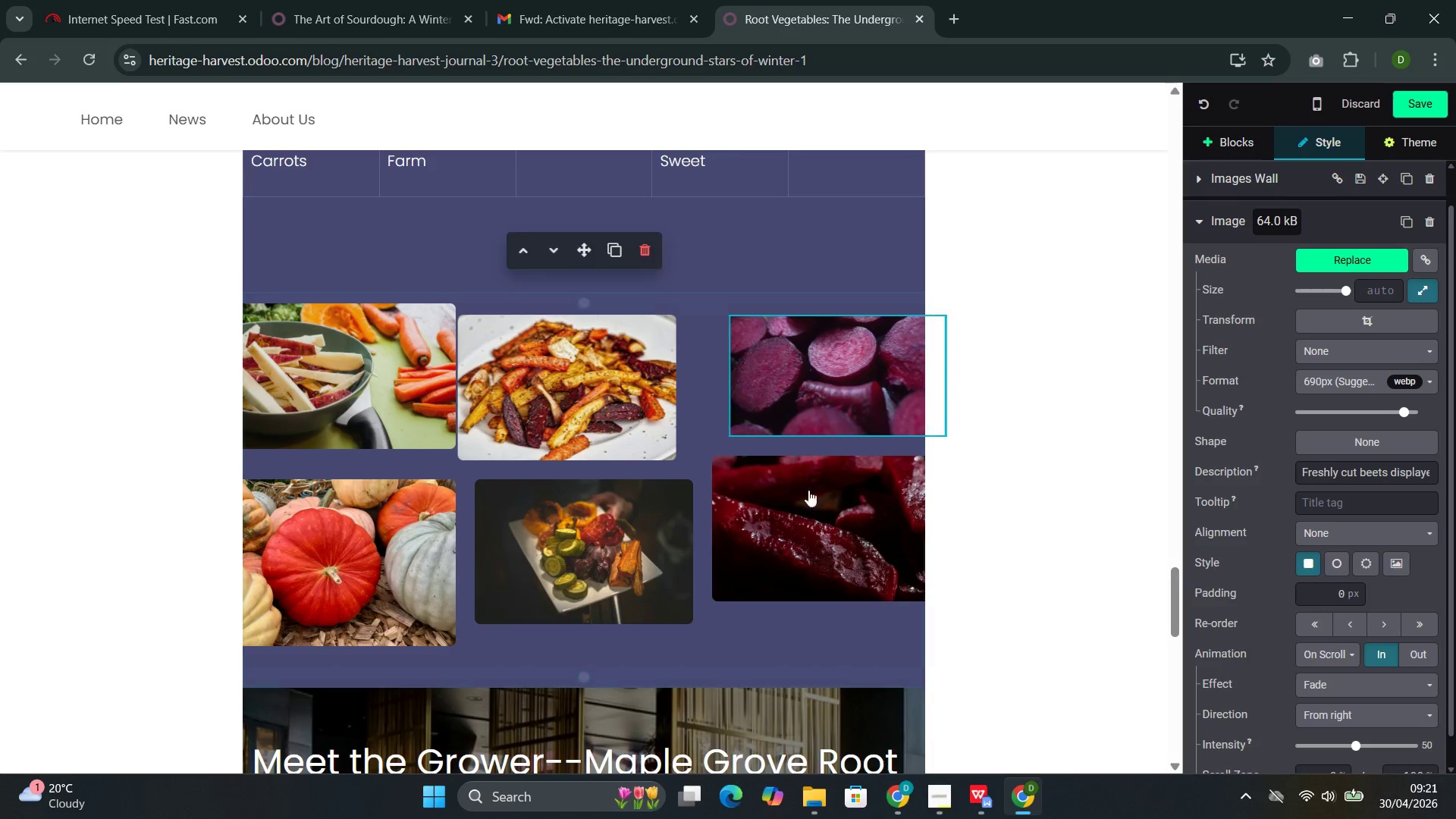 
scroll: coordinate [785, 490], scroll_direction: down, amount: 2.0
 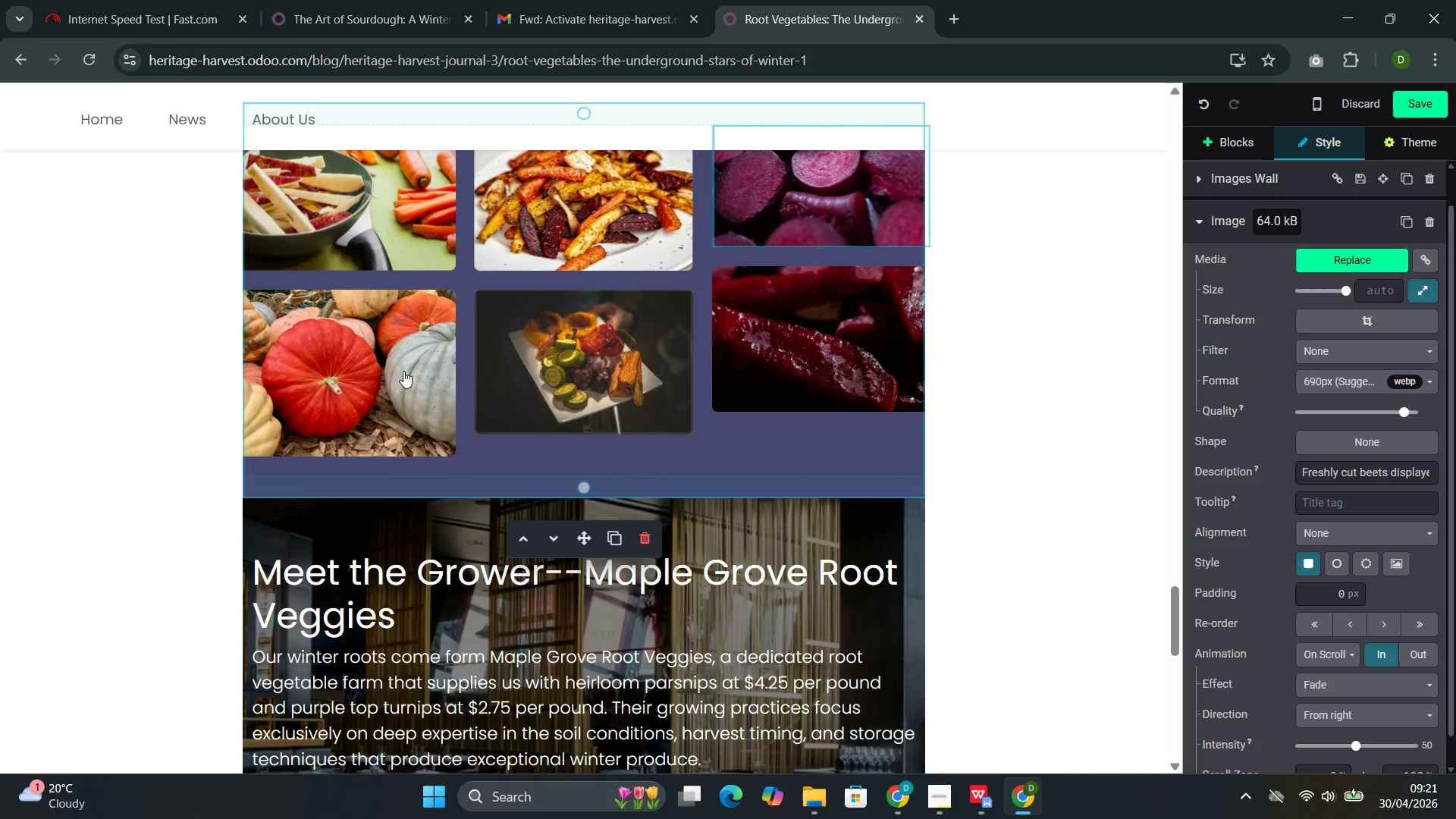 
left_click([358, 371])
 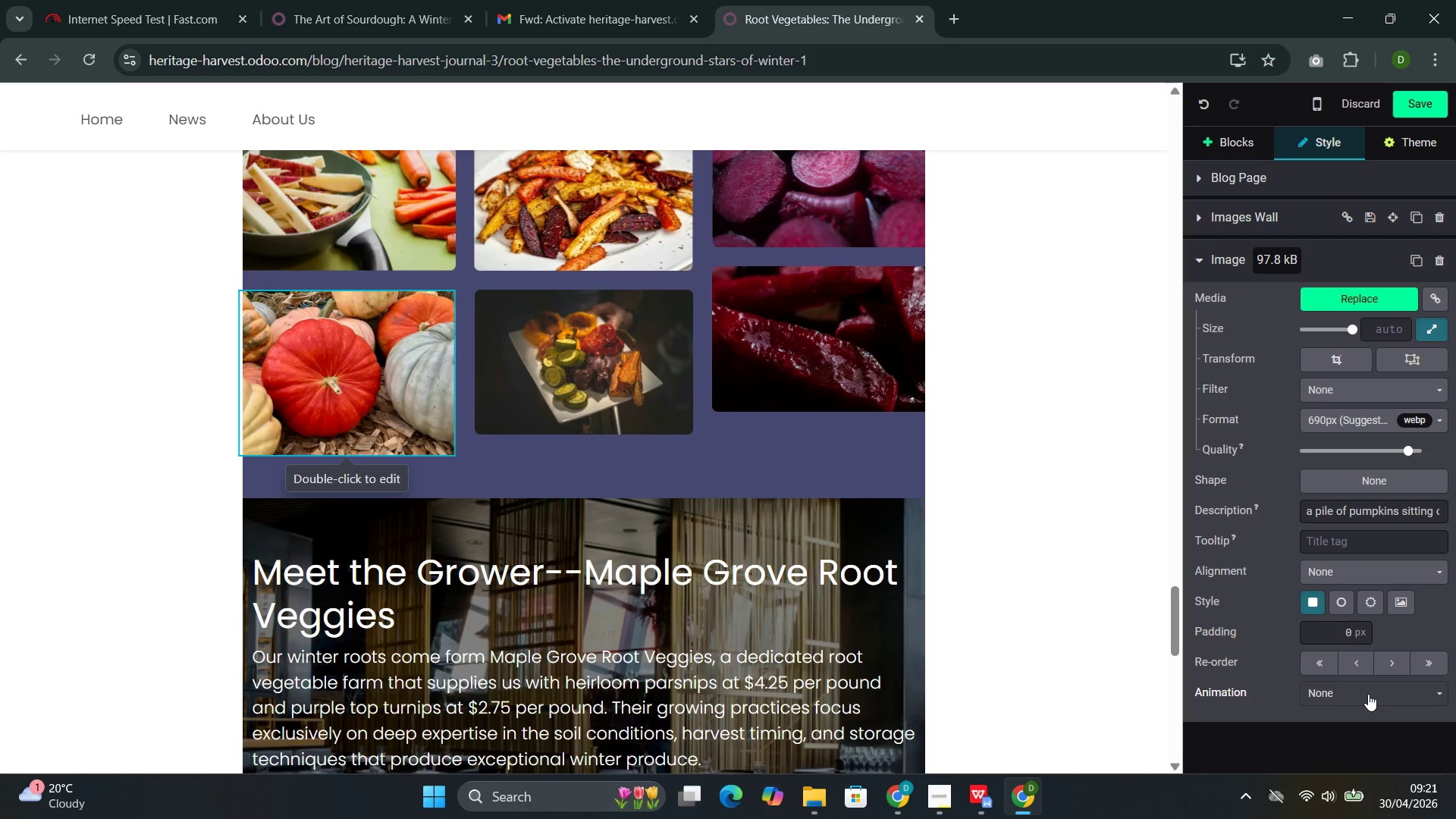 
left_click([1368, 694])
 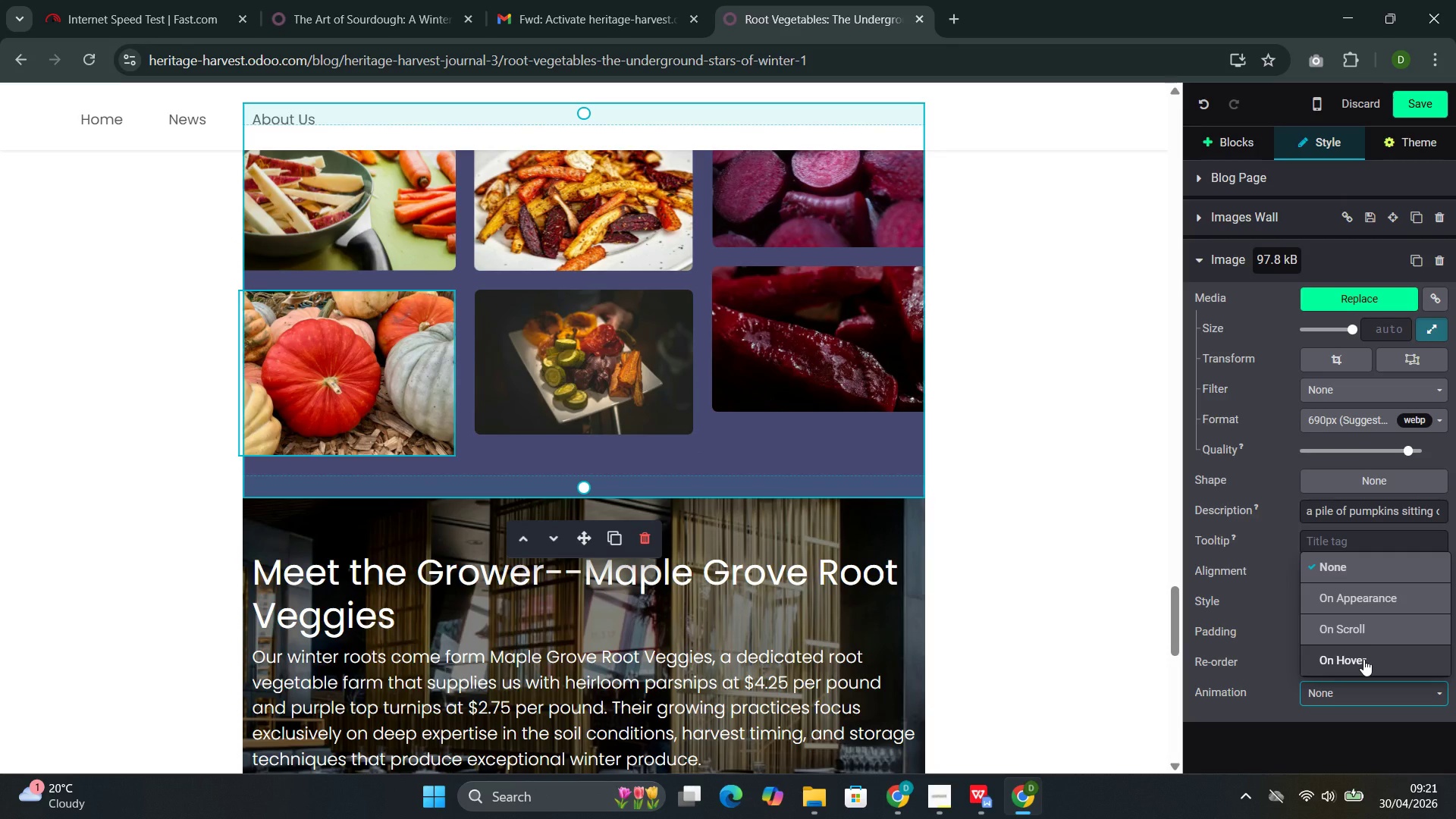 
scroll: coordinate [1361, 660], scroll_direction: down, amount: 3.0
 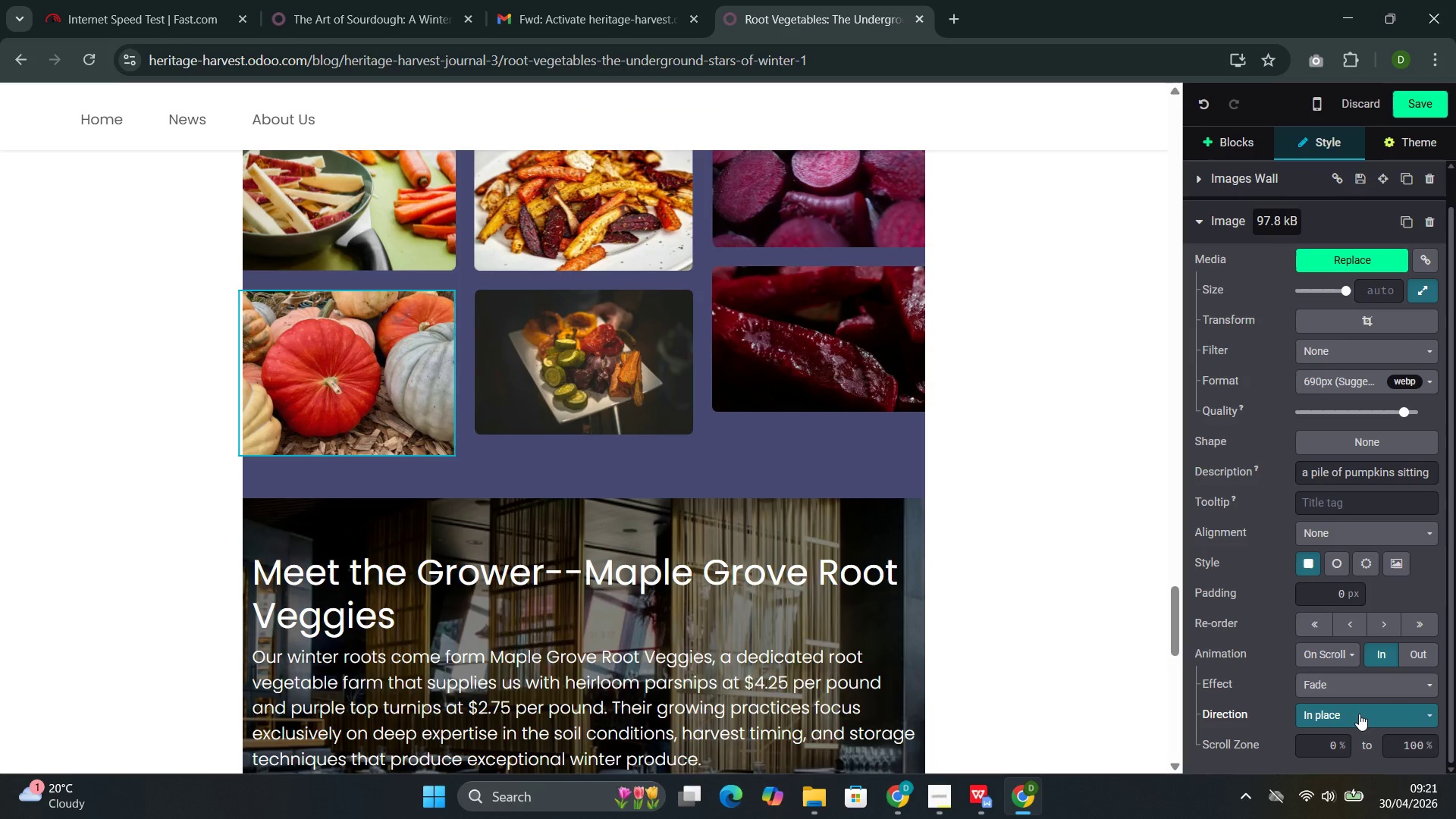 
left_click([1359, 714])
 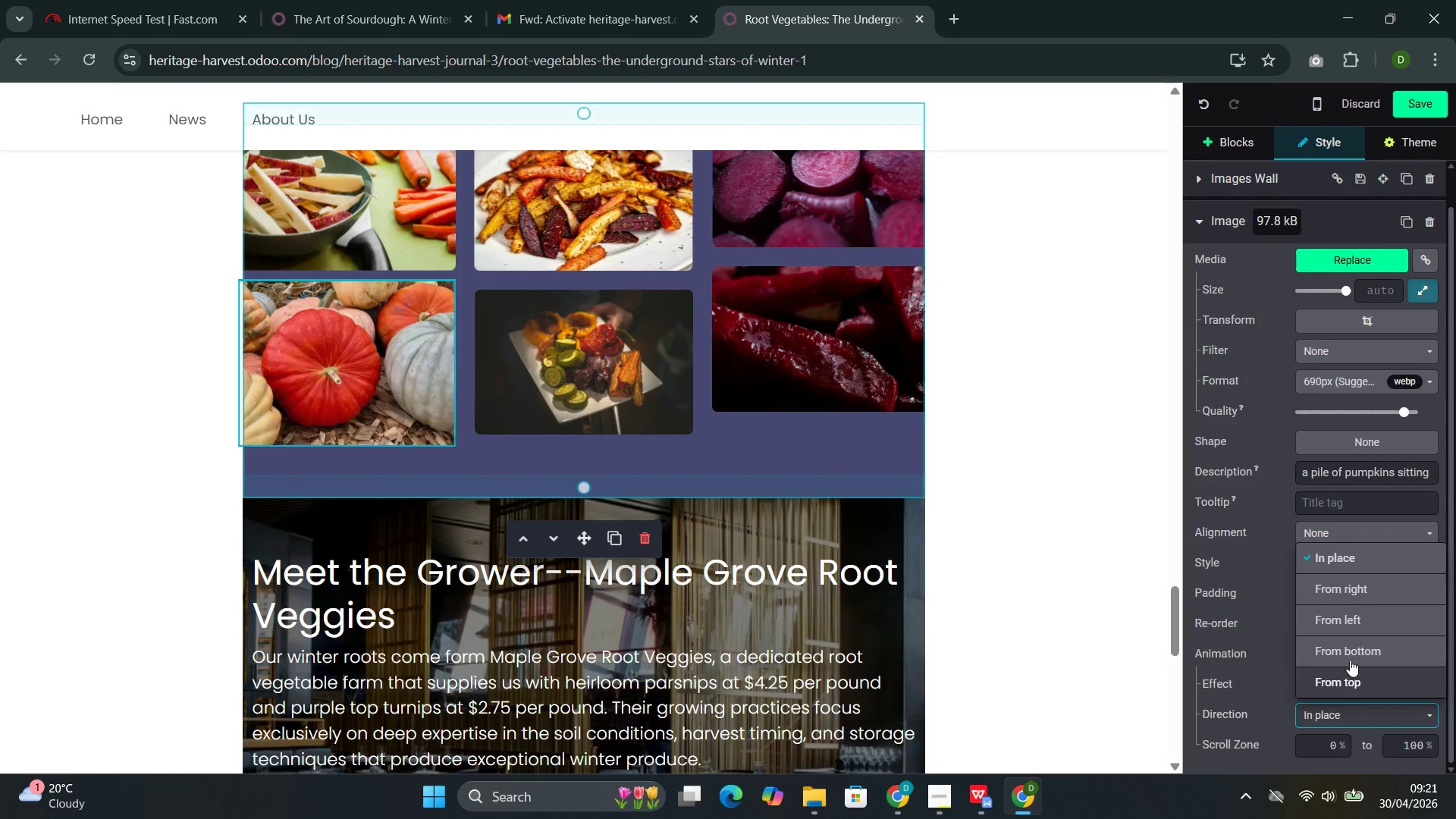 
left_click([1350, 649])
 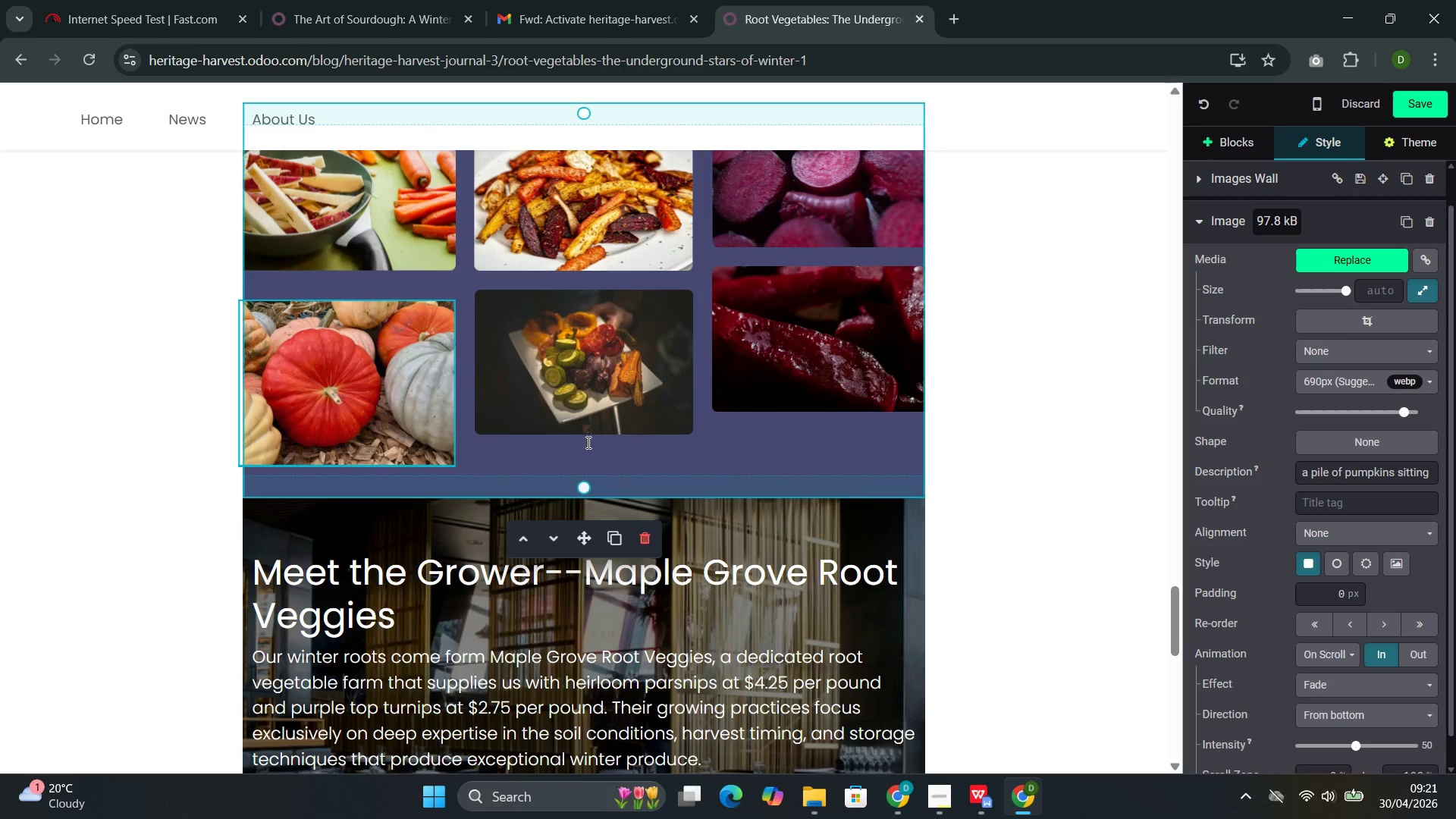 
left_click([576, 429])
 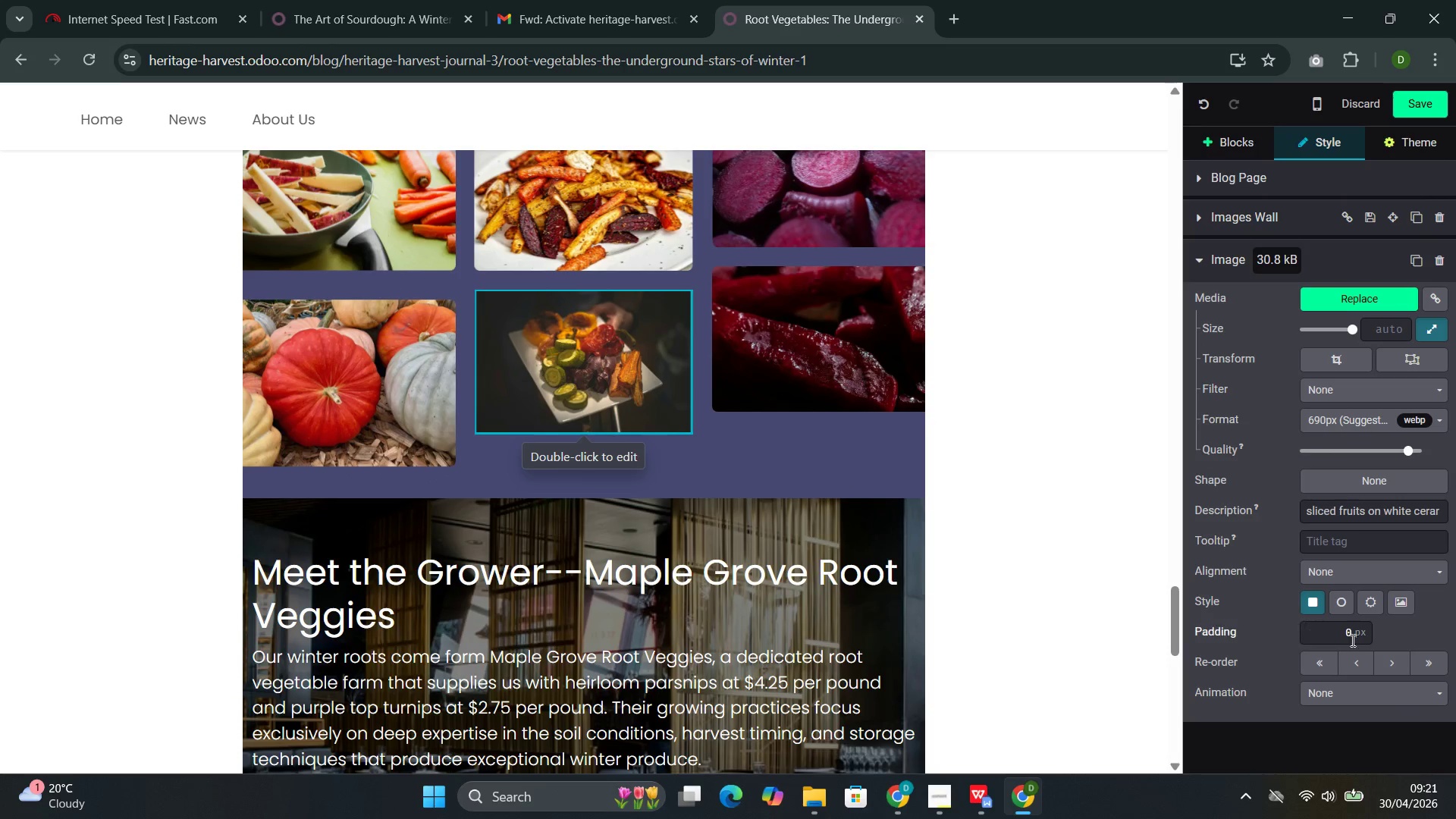 
left_click([1372, 692])
 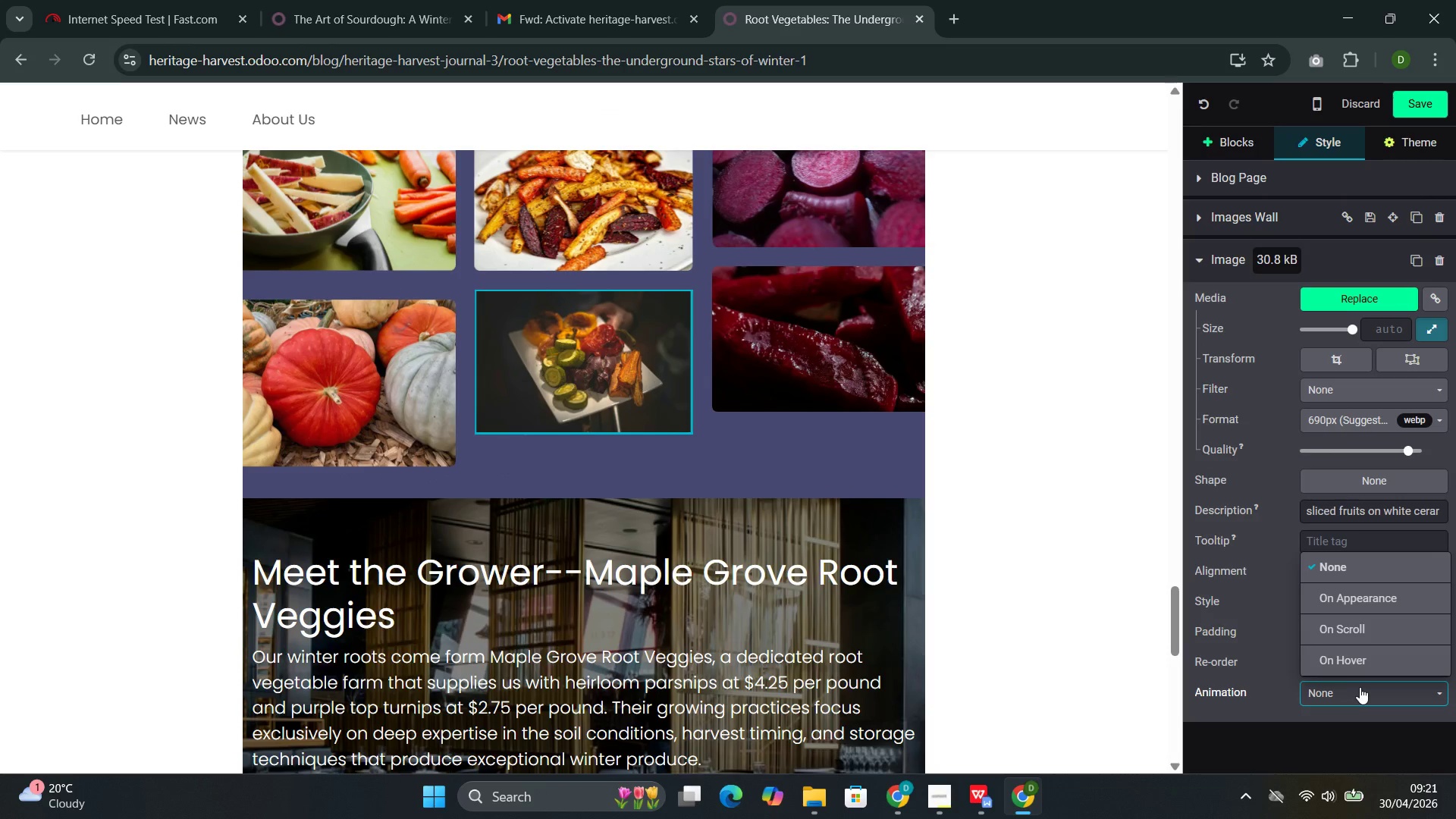 
scroll: coordinate [1360, 687], scroll_direction: down, amount: 1.0
 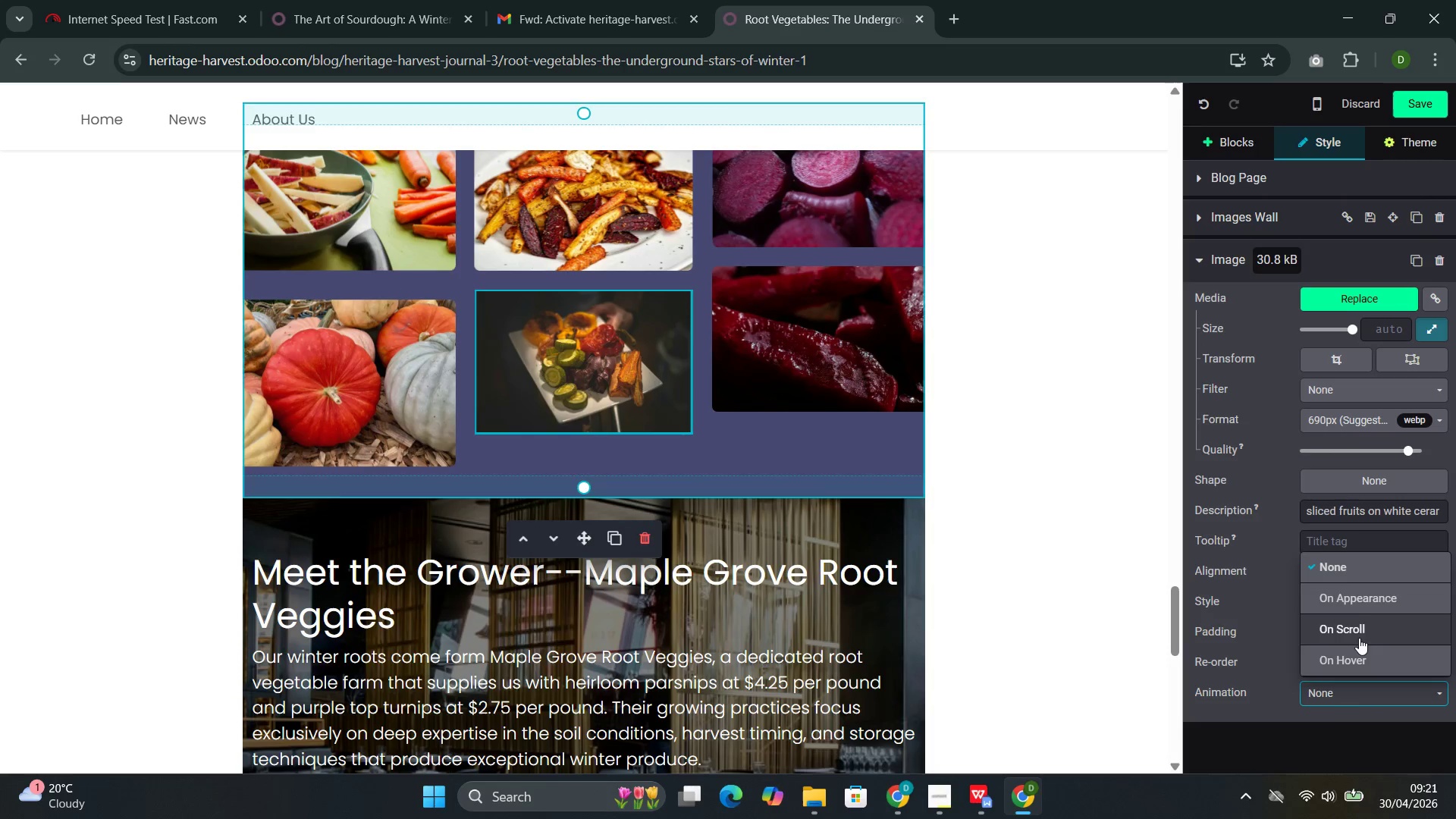 
left_click([1359, 638])
 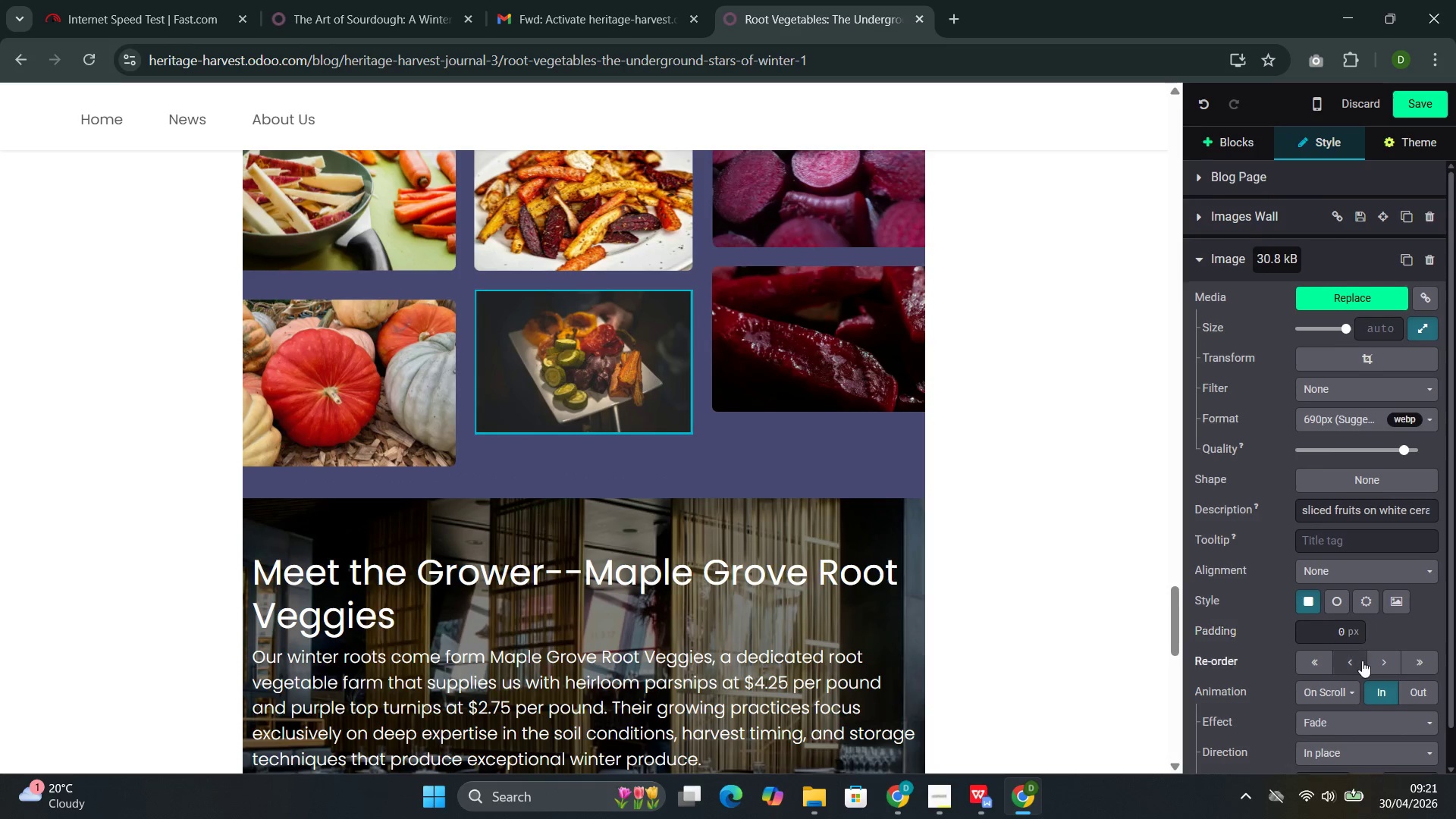 
scroll: coordinate [1362, 667], scroll_direction: down, amount: 4.0
 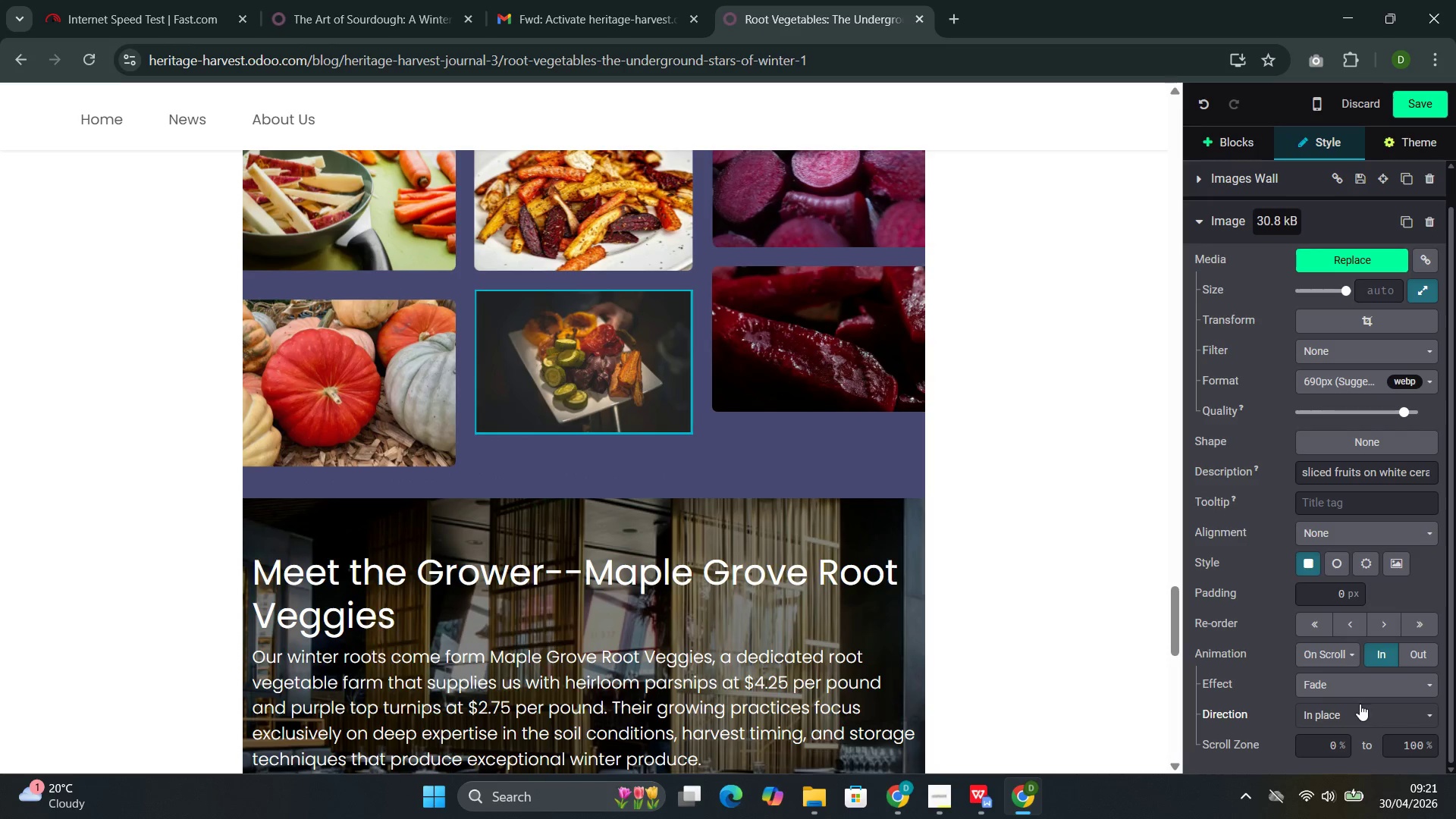 
left_click([1360, 704])
 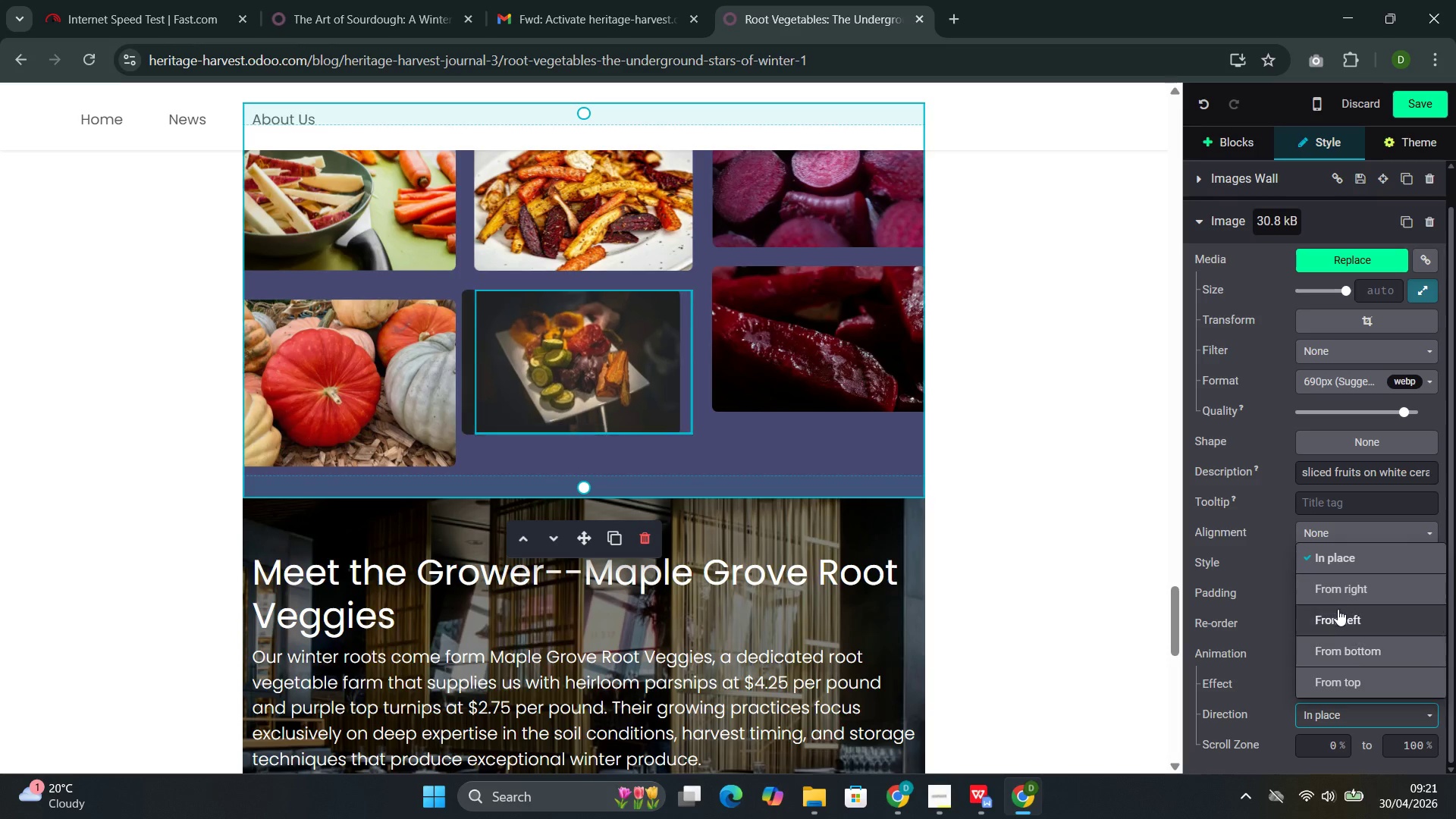 
left_click([1327, 618])
 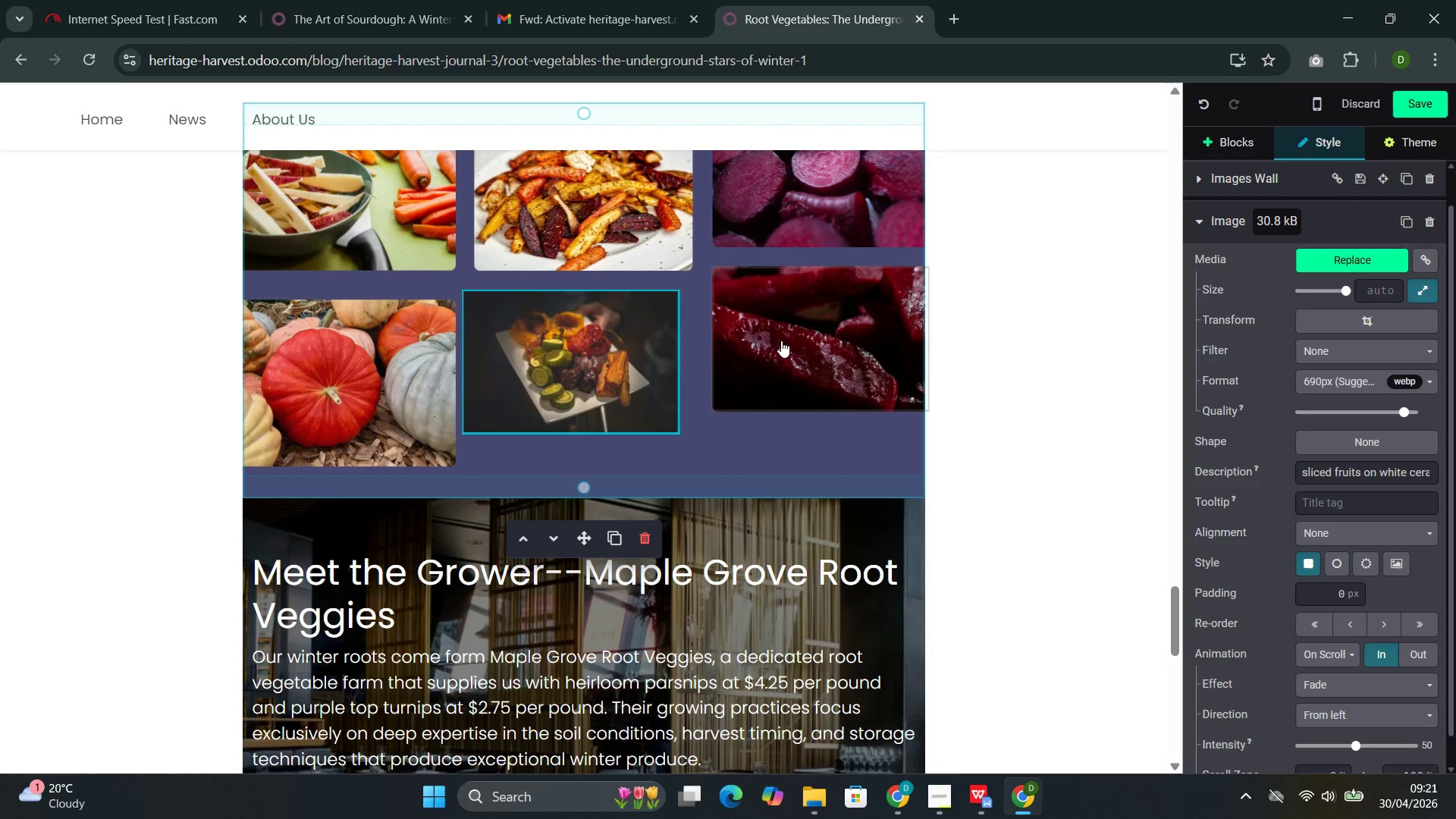 
left_click([792, 326])
 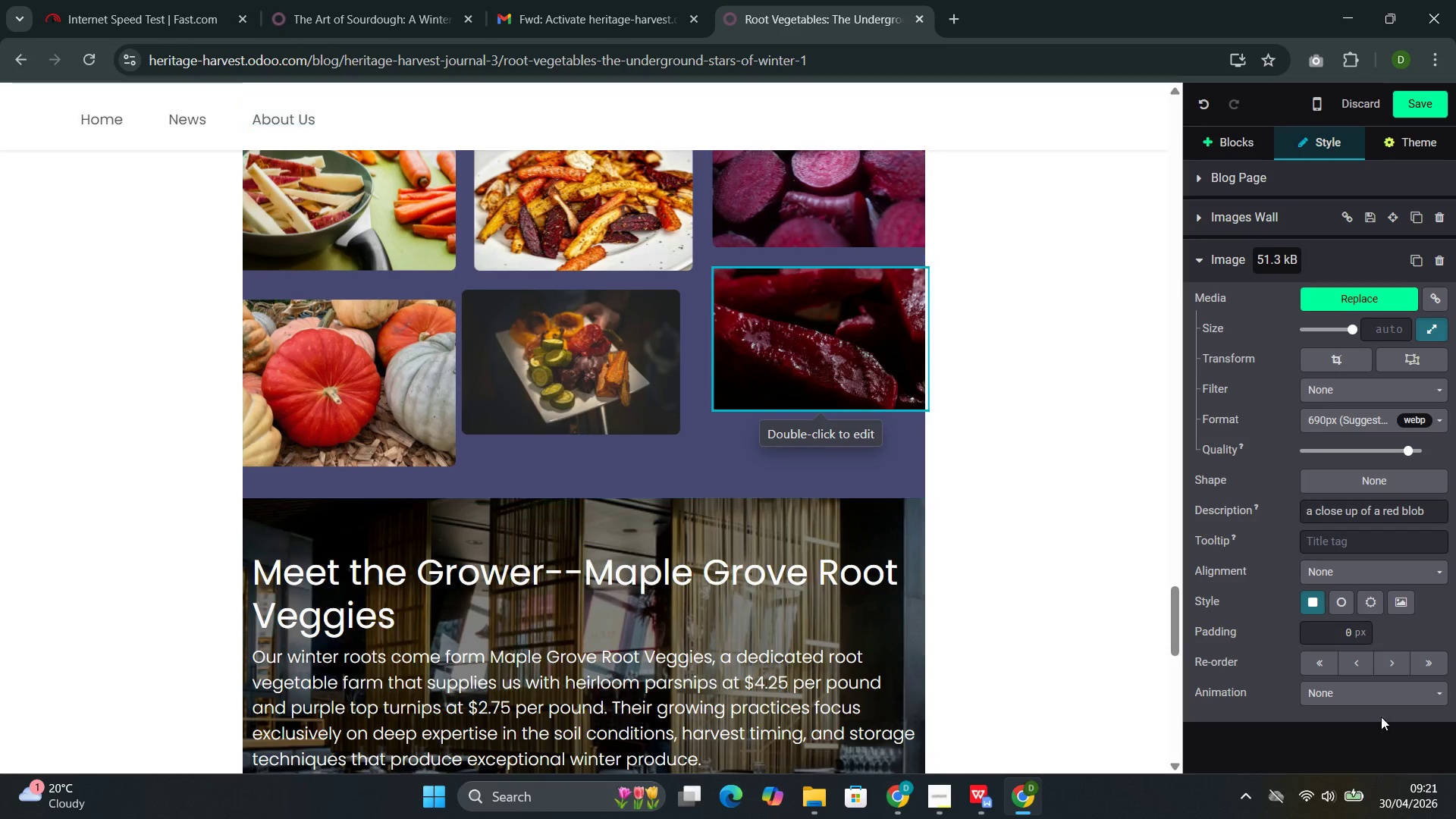 
left_click([1376, 697])
 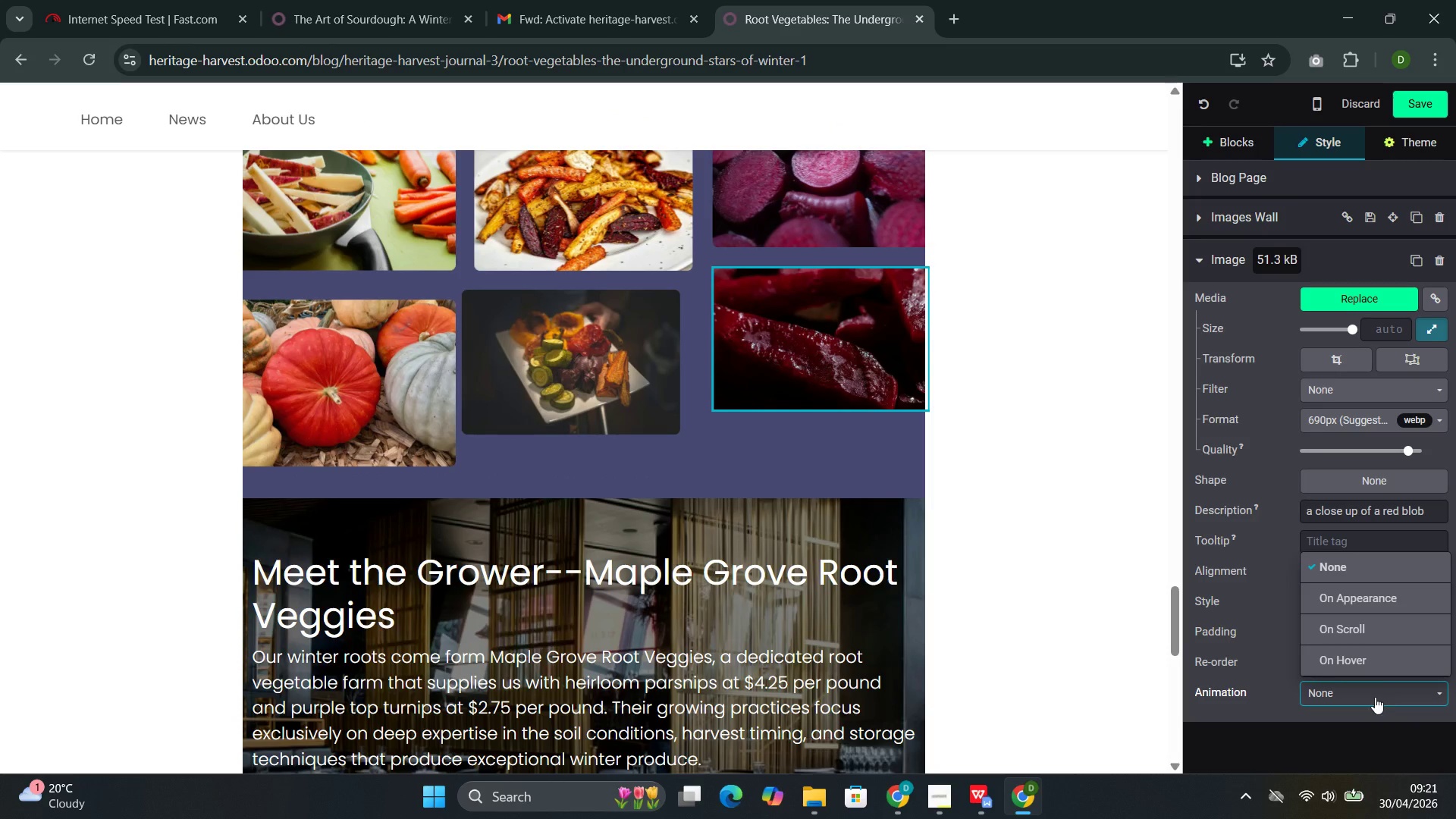 
scroll: coordinate [1375, 697], scroll_direction: down, amount: 2.0
 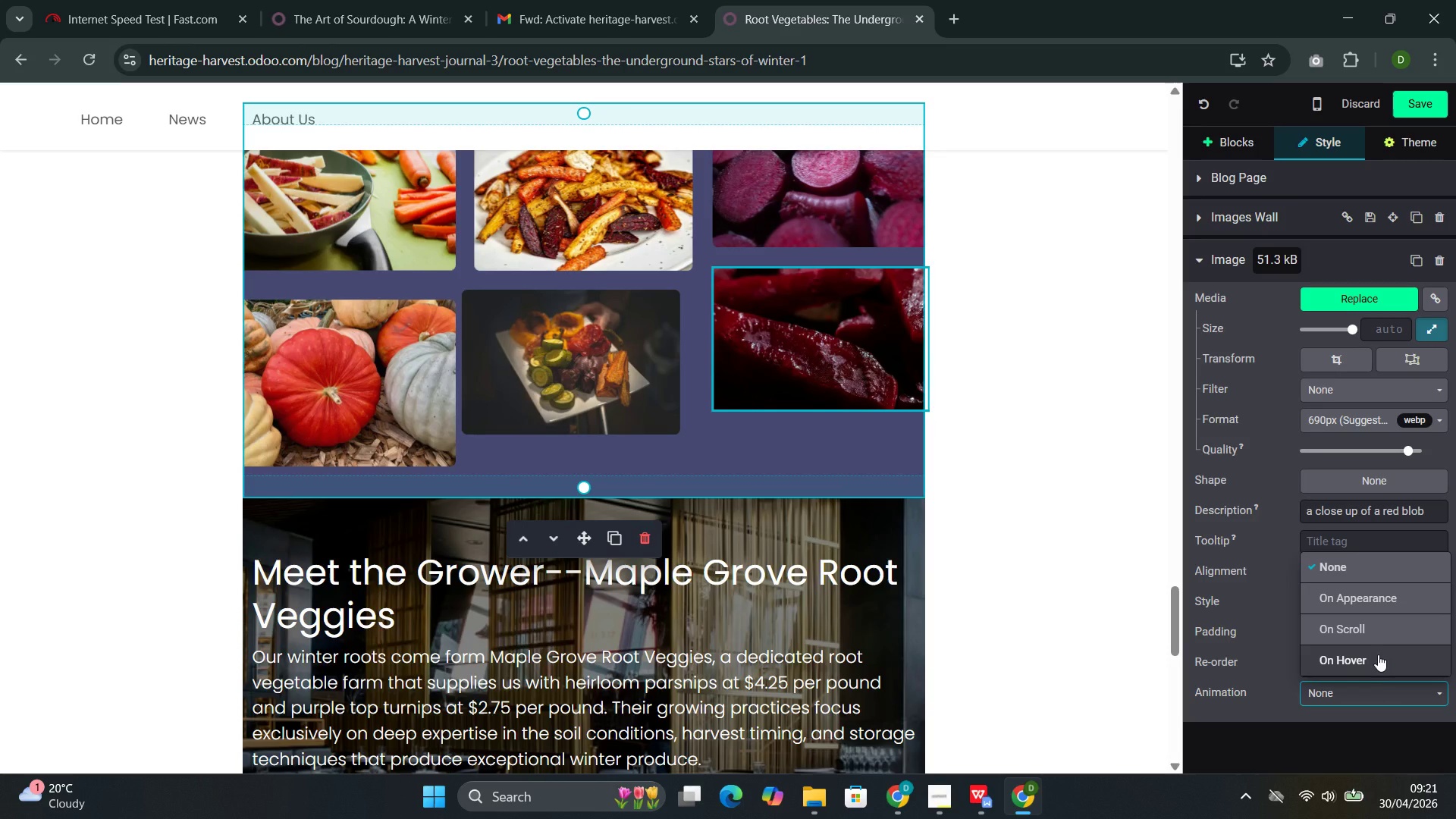 
left_click([1378, 617])
 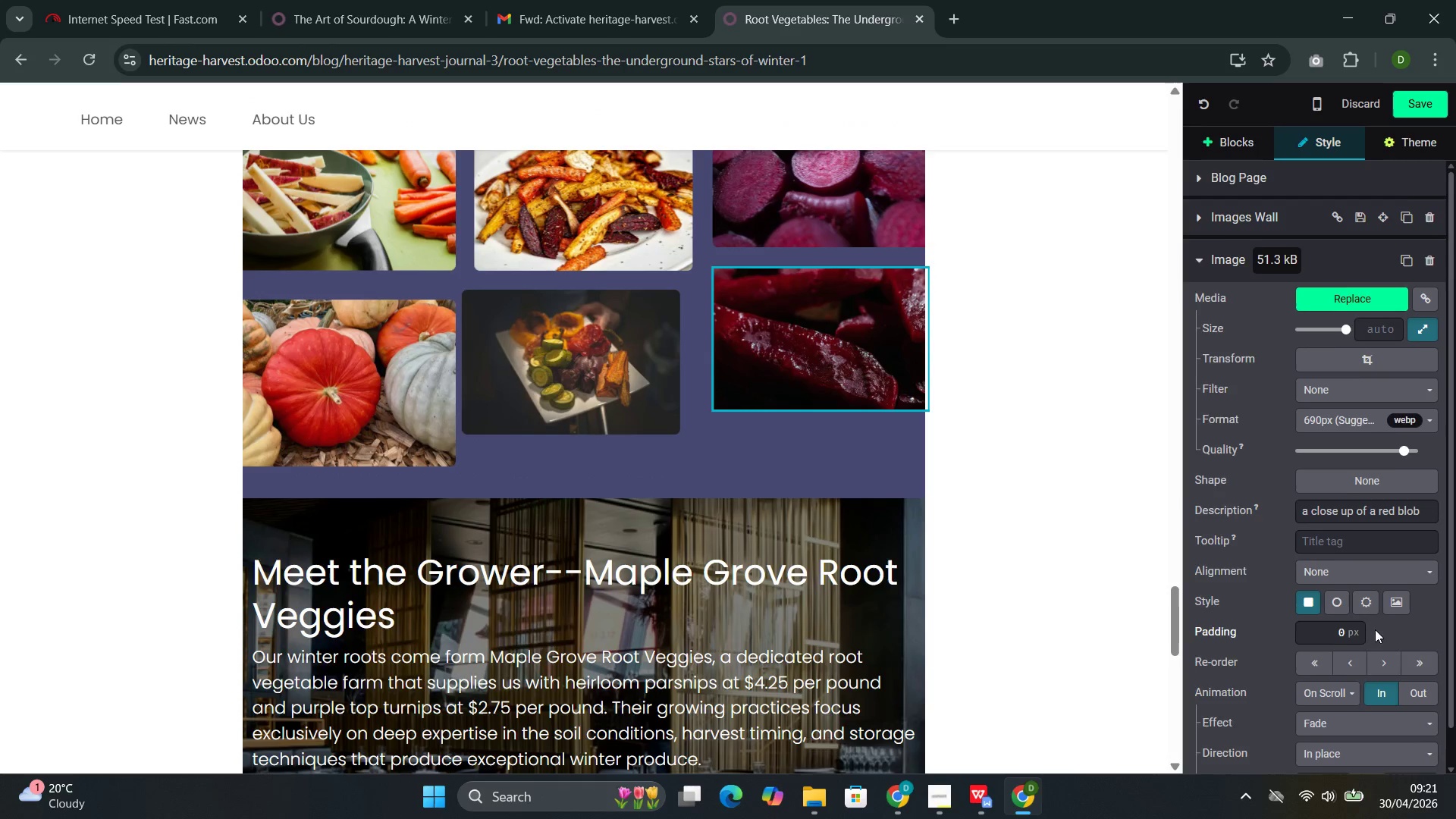 
scroll: coordinate [1375, 639], scroll_direction: down, amount: 2.0
 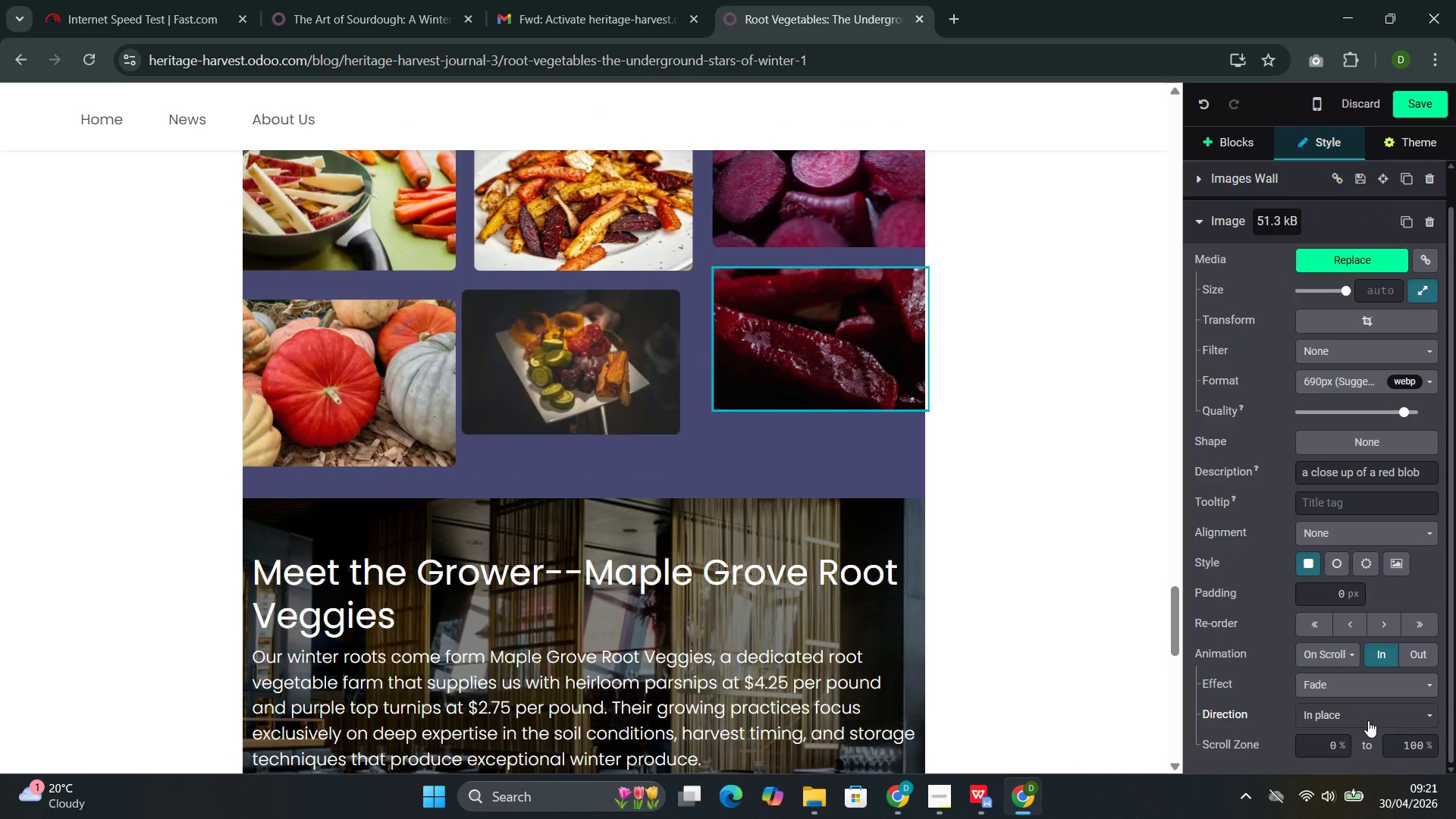 
left_click([1368, 720])
 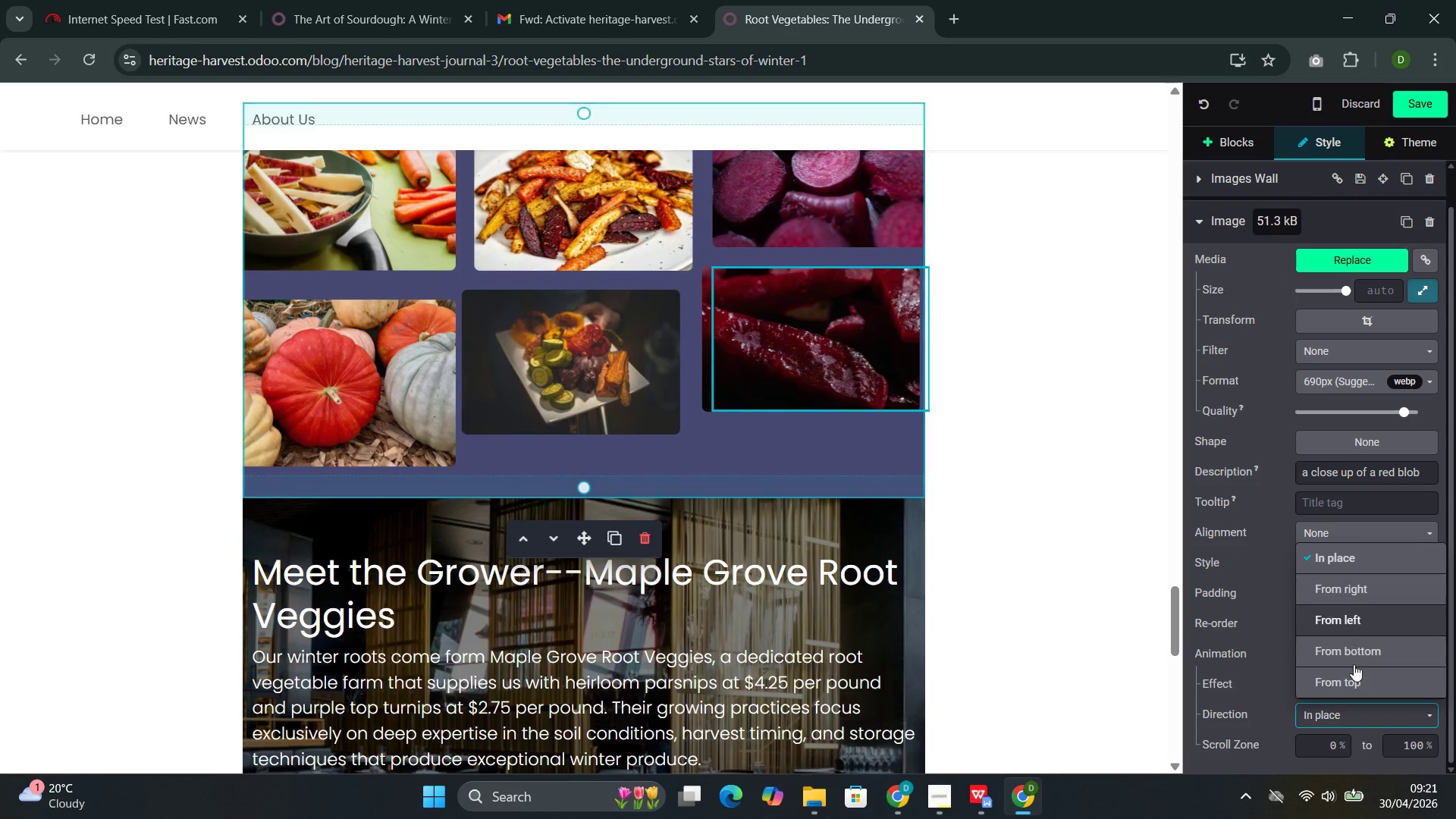 
left_click([1358, 683])
 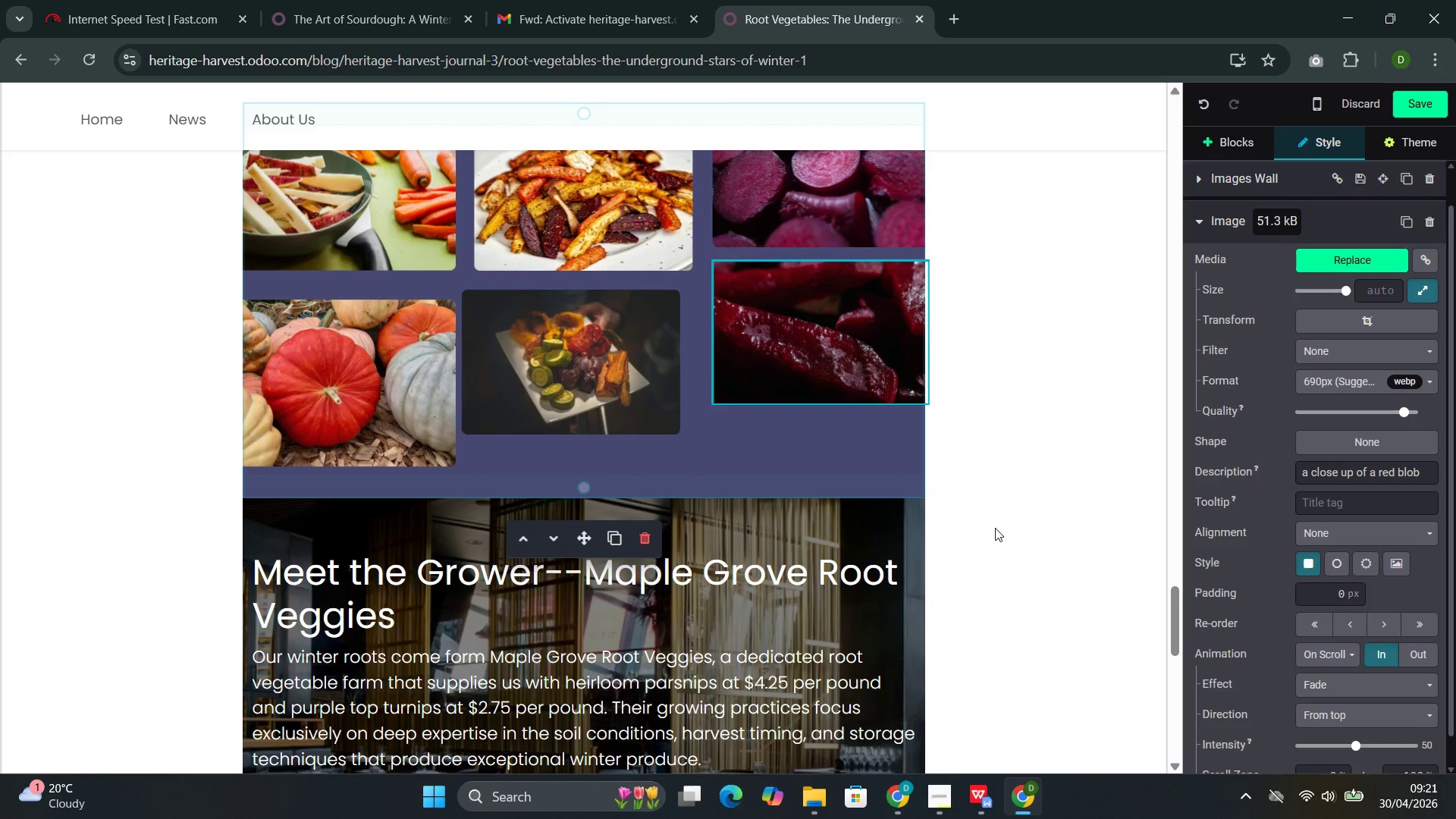 
scroll: coordinate [997, 534], scroll_direction: up, amount: 23.0
 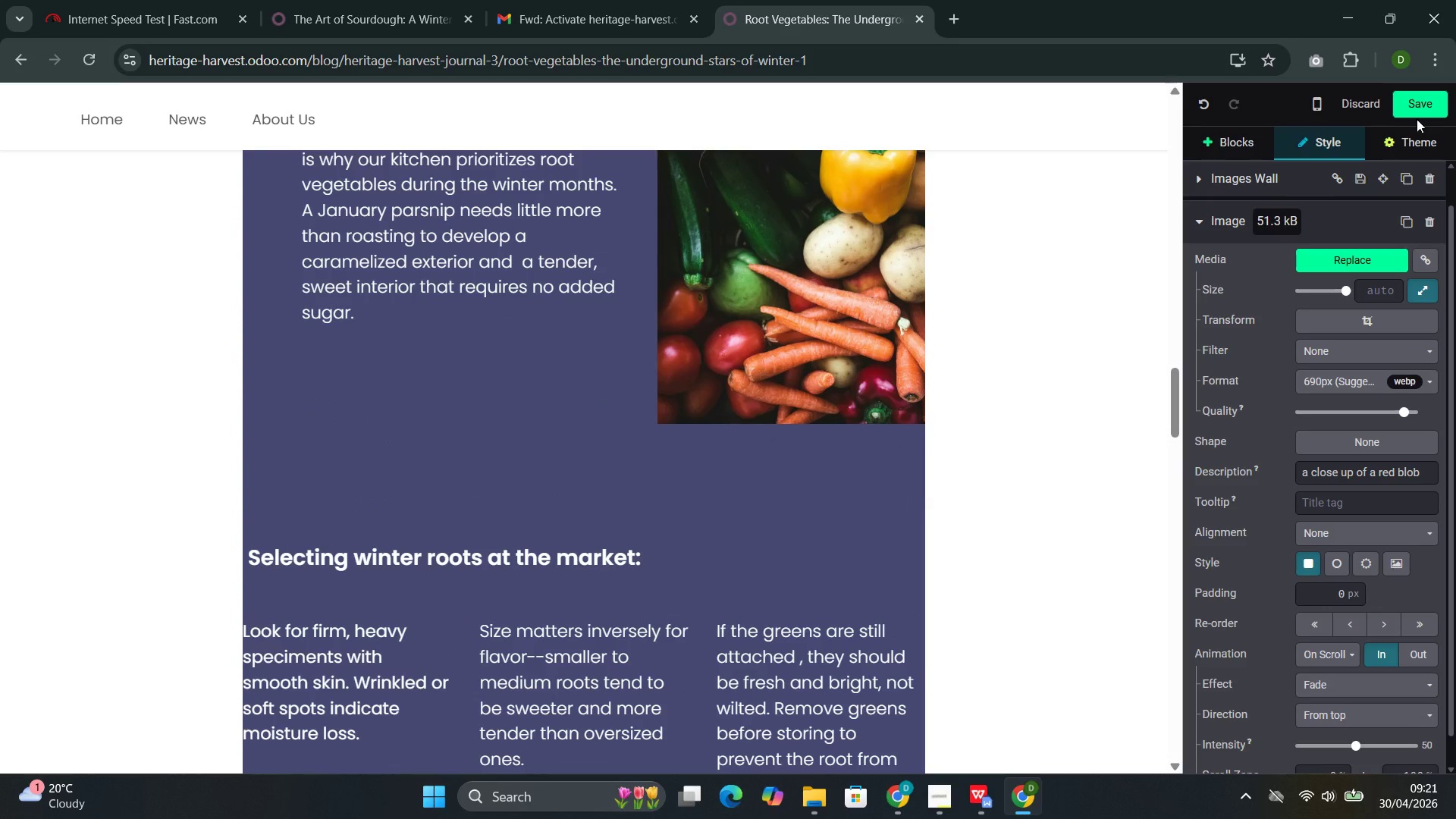 
left_click([1416, 110])
 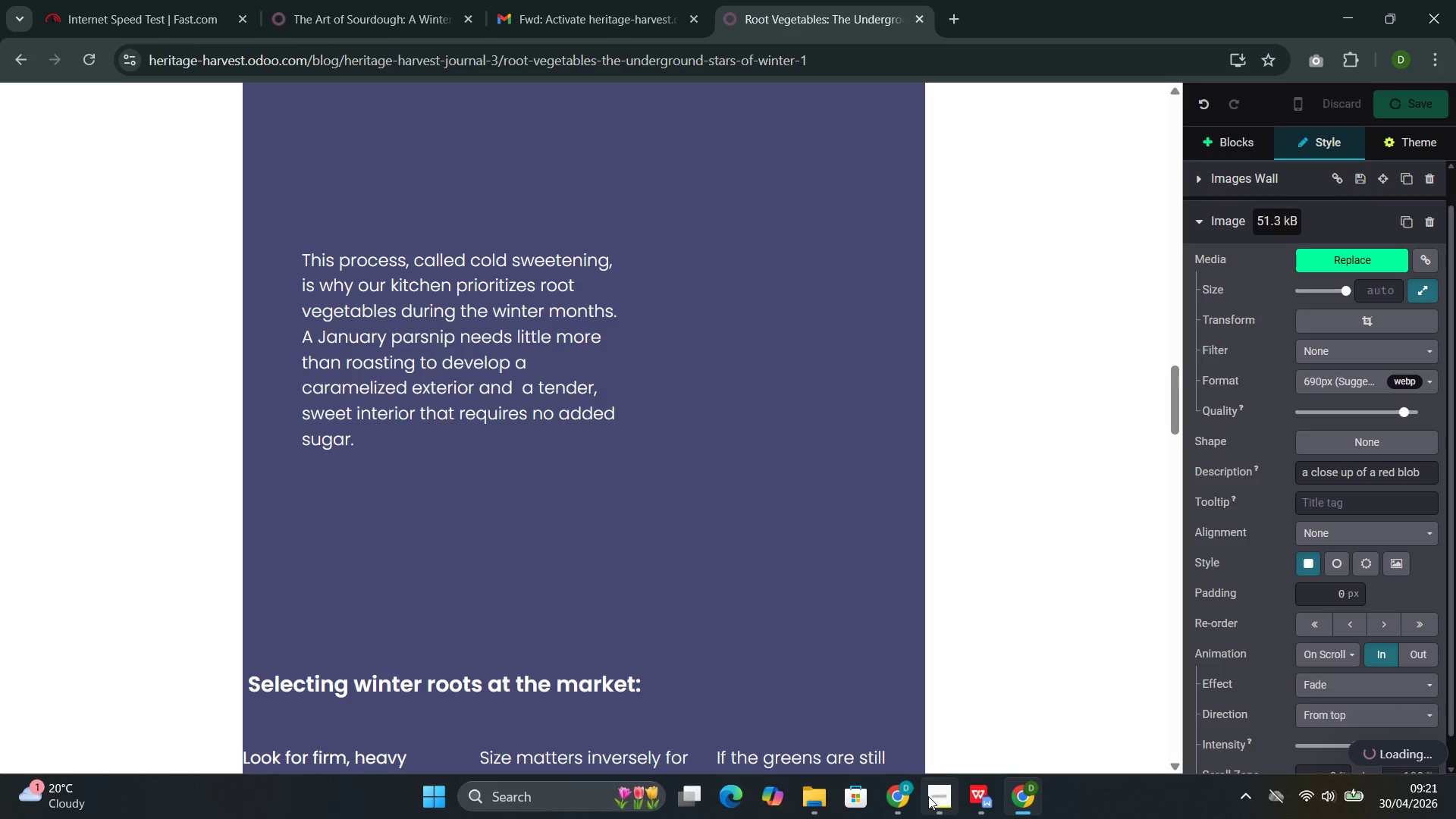 
left_click([898, 734])